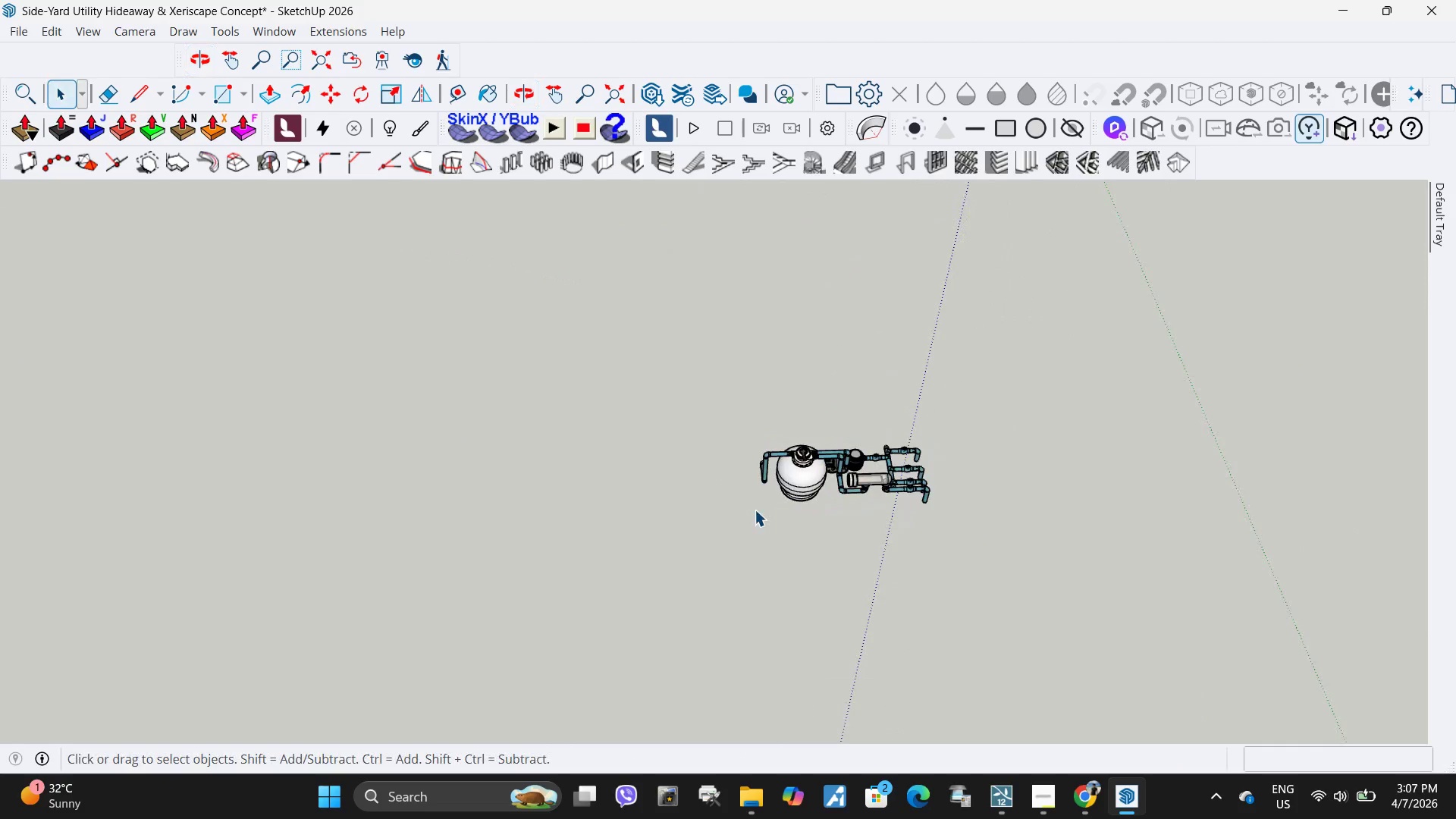 
left_click([812, 460])
 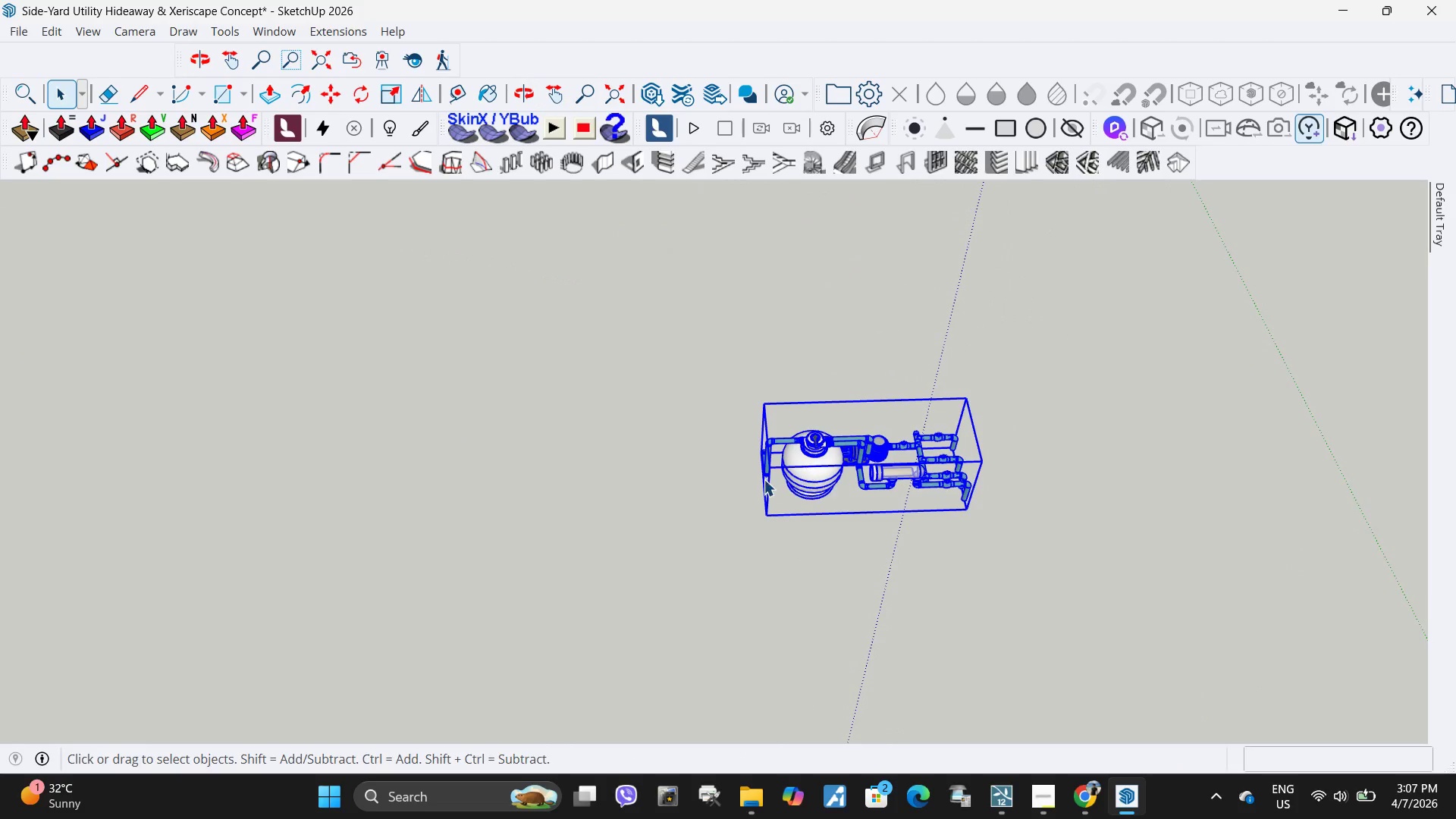 
scroll: coordinate [764, 477], scroll_direction: up, amount: 9.0
 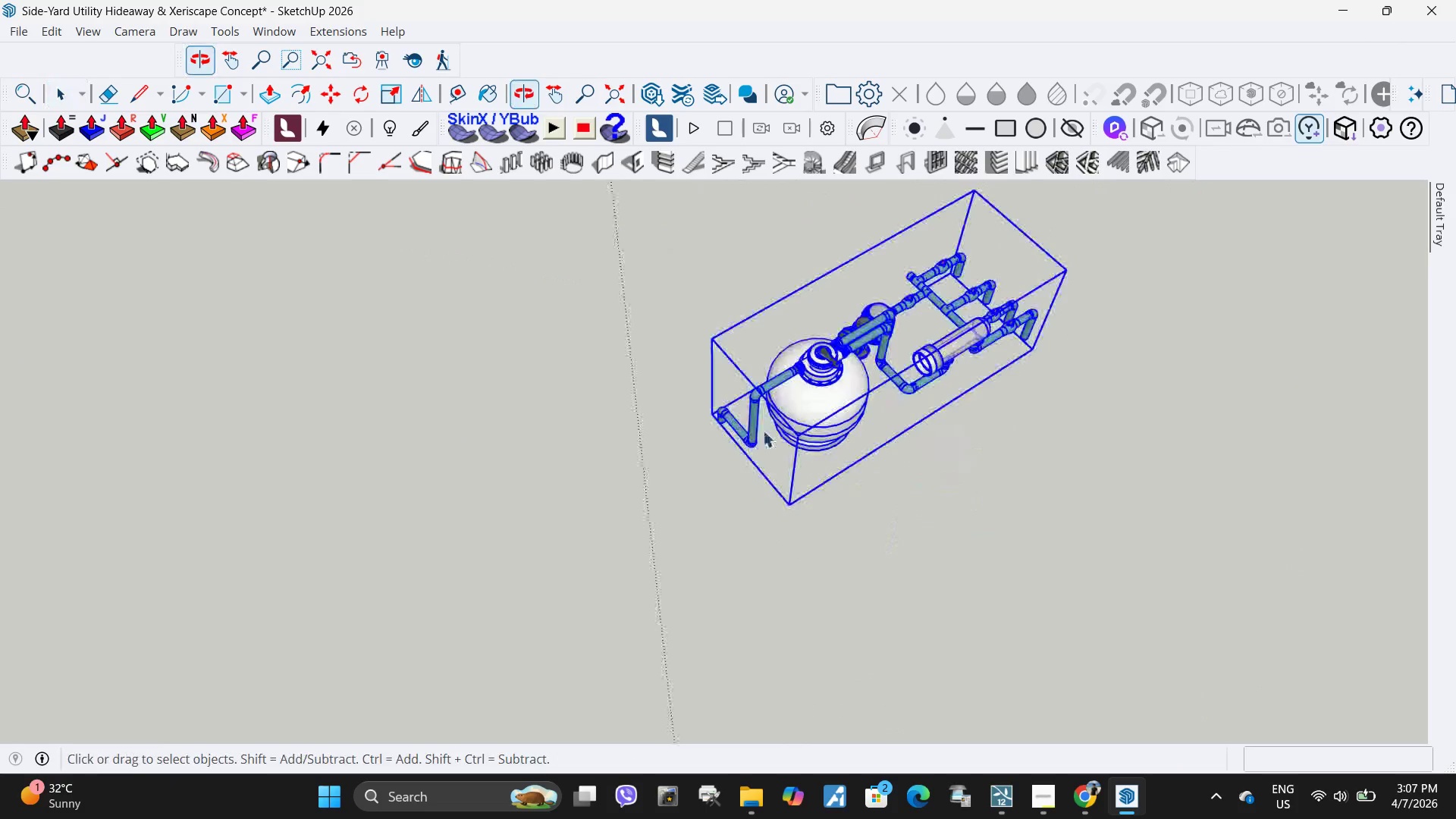 
key(M)
 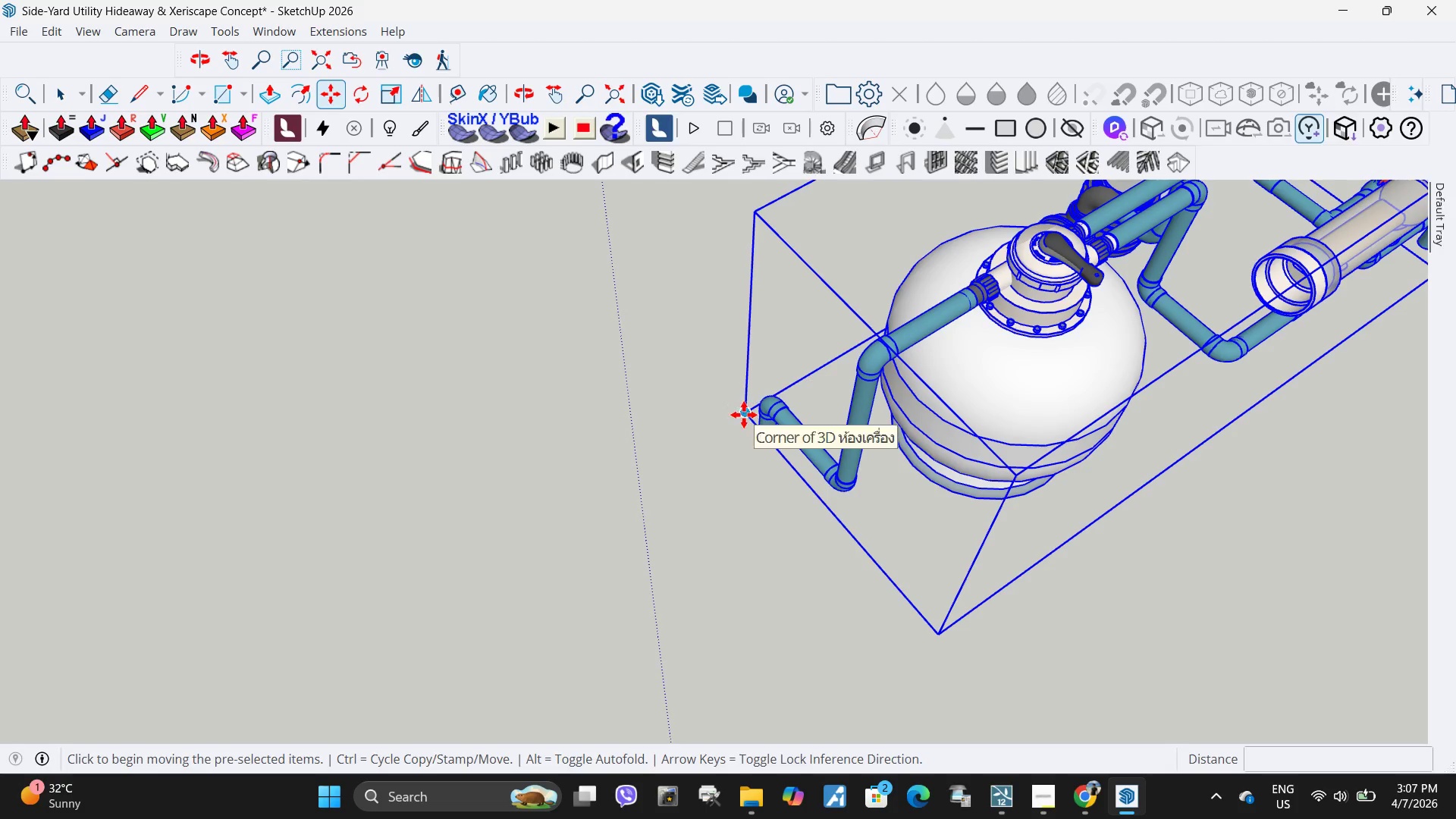 
scroll: coordinate [733, 422], scroll_direction: up, amount: 8.0
 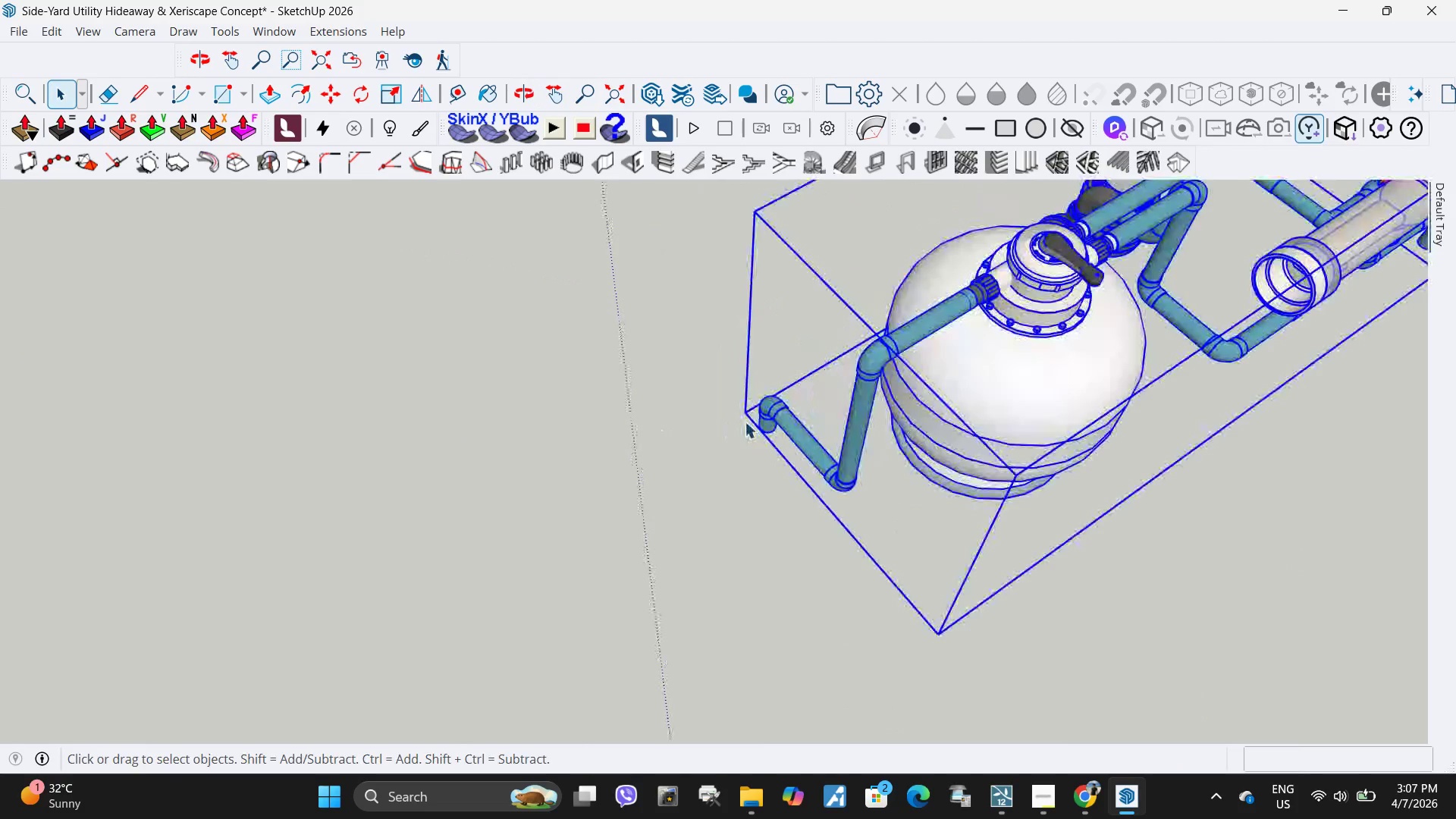 
left_click([744, 416])
 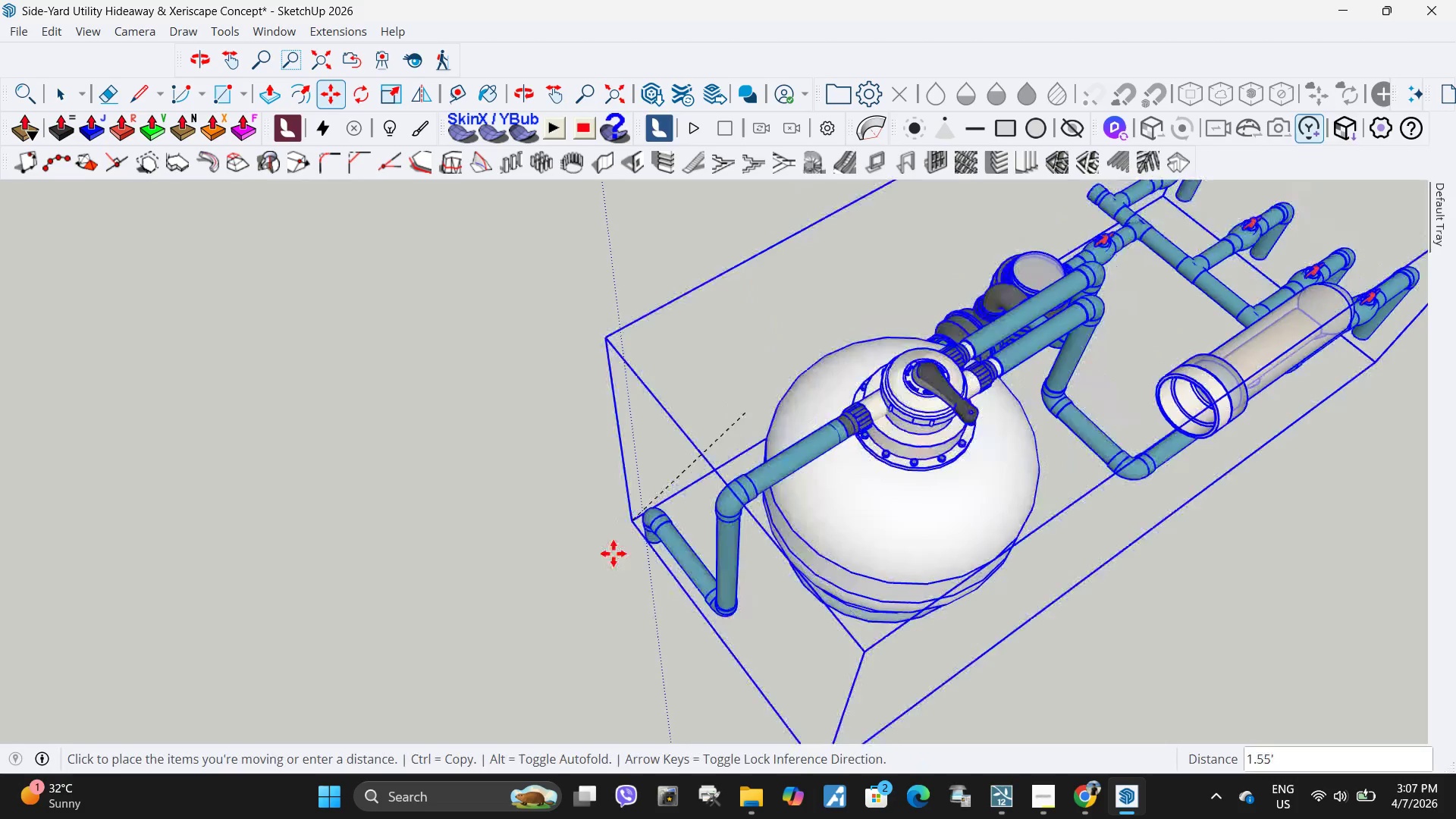 
scroll: coordinate [814, 636], scroll_direction: down, amount: 52.0
 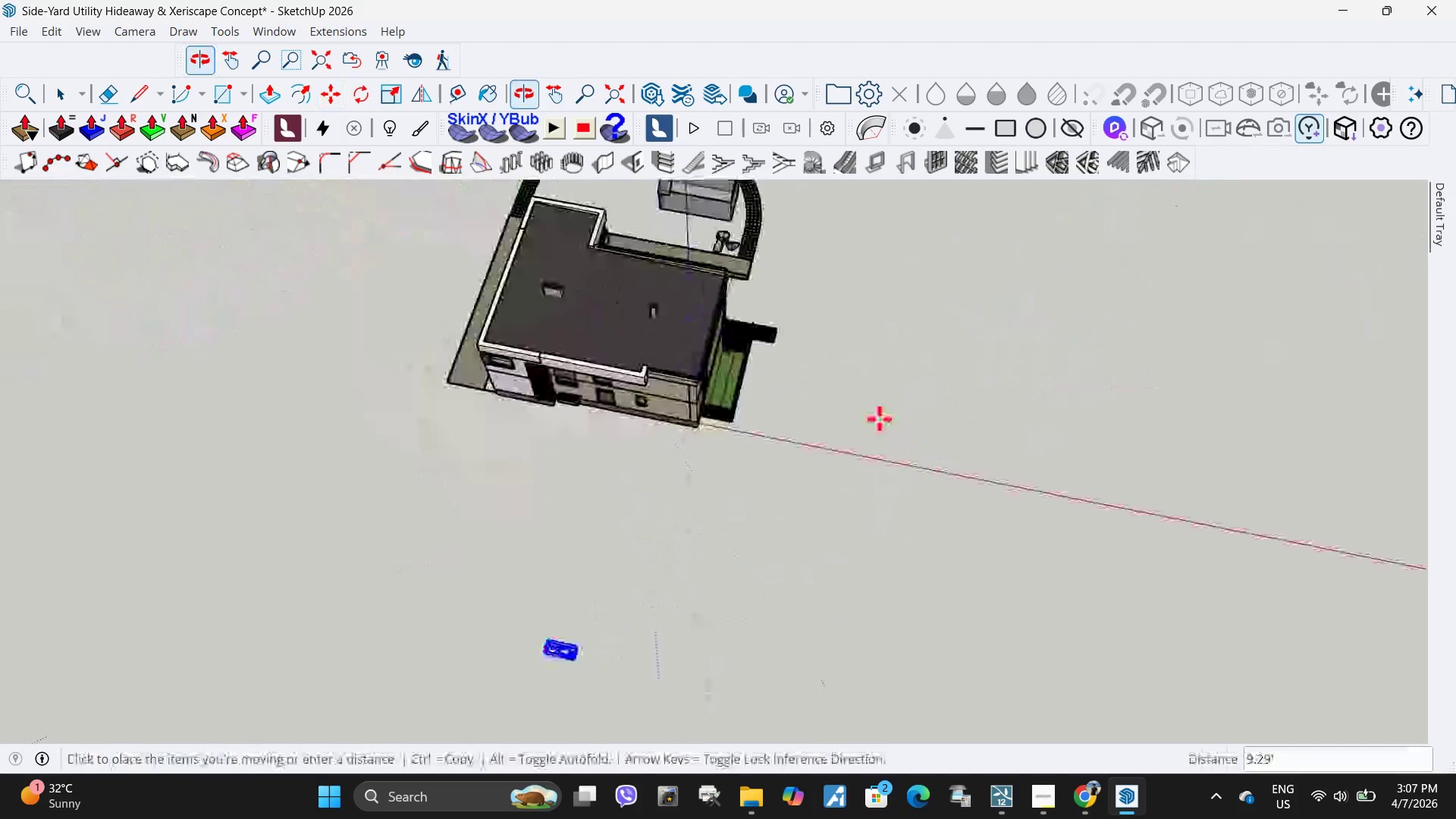 
scroll: coordinate [632, 388], scroll_direction: up, amount: 49.0
 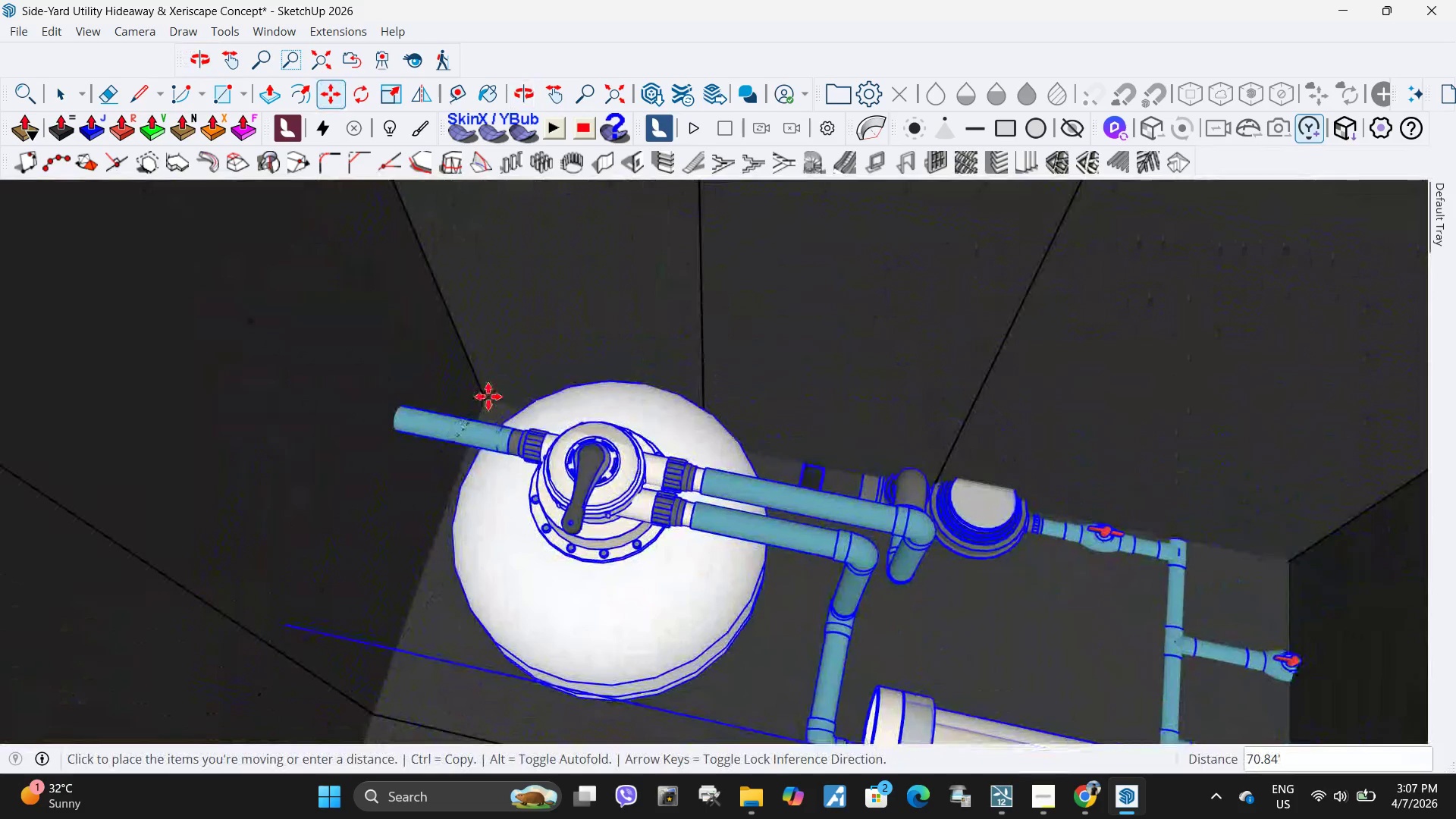 
mouse_move([500, 402])
 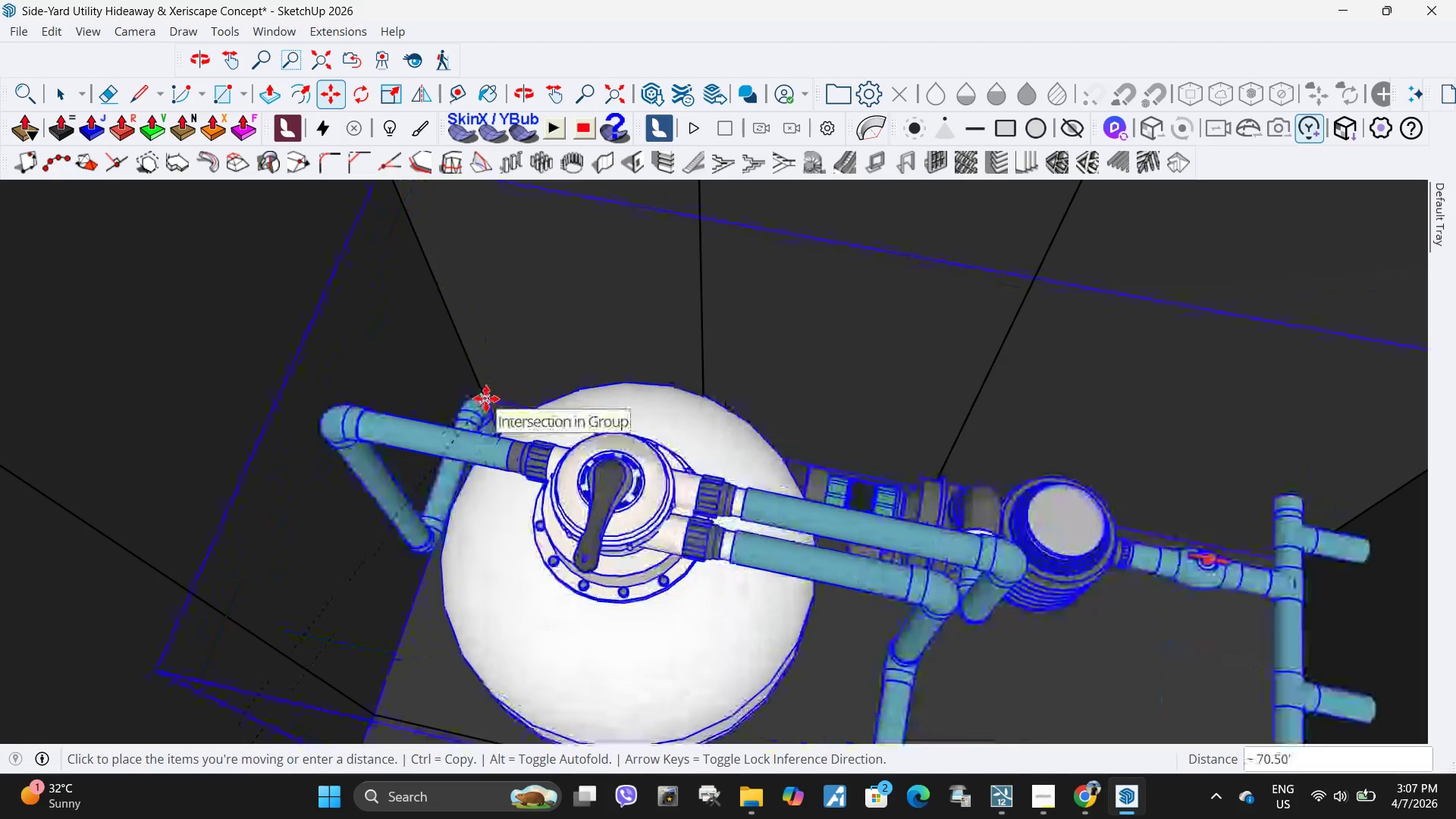 
left_click([486, 399])
 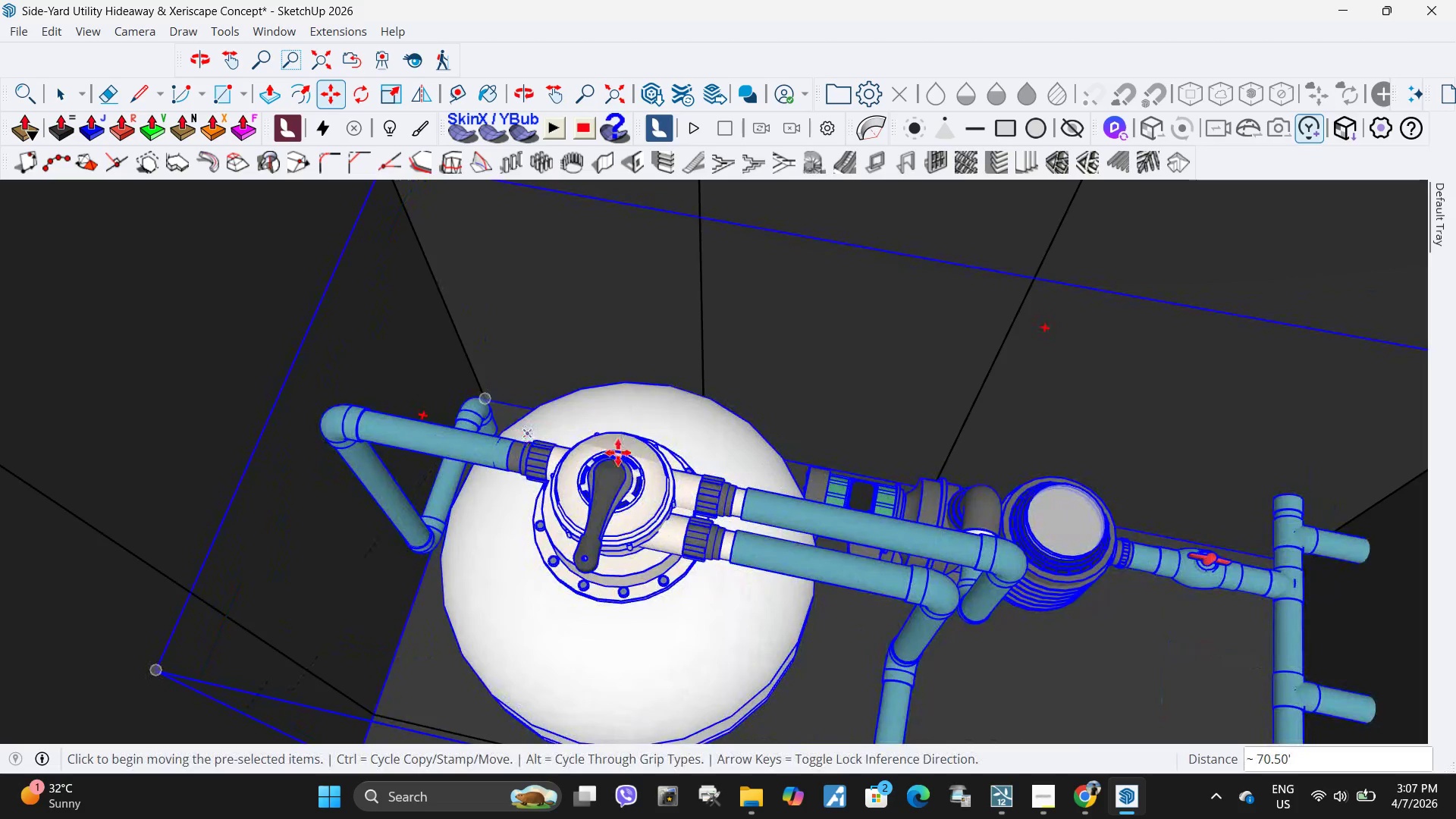 
scroll: coordinate [462, 376], scroll_direction: down, amount: 12.0
 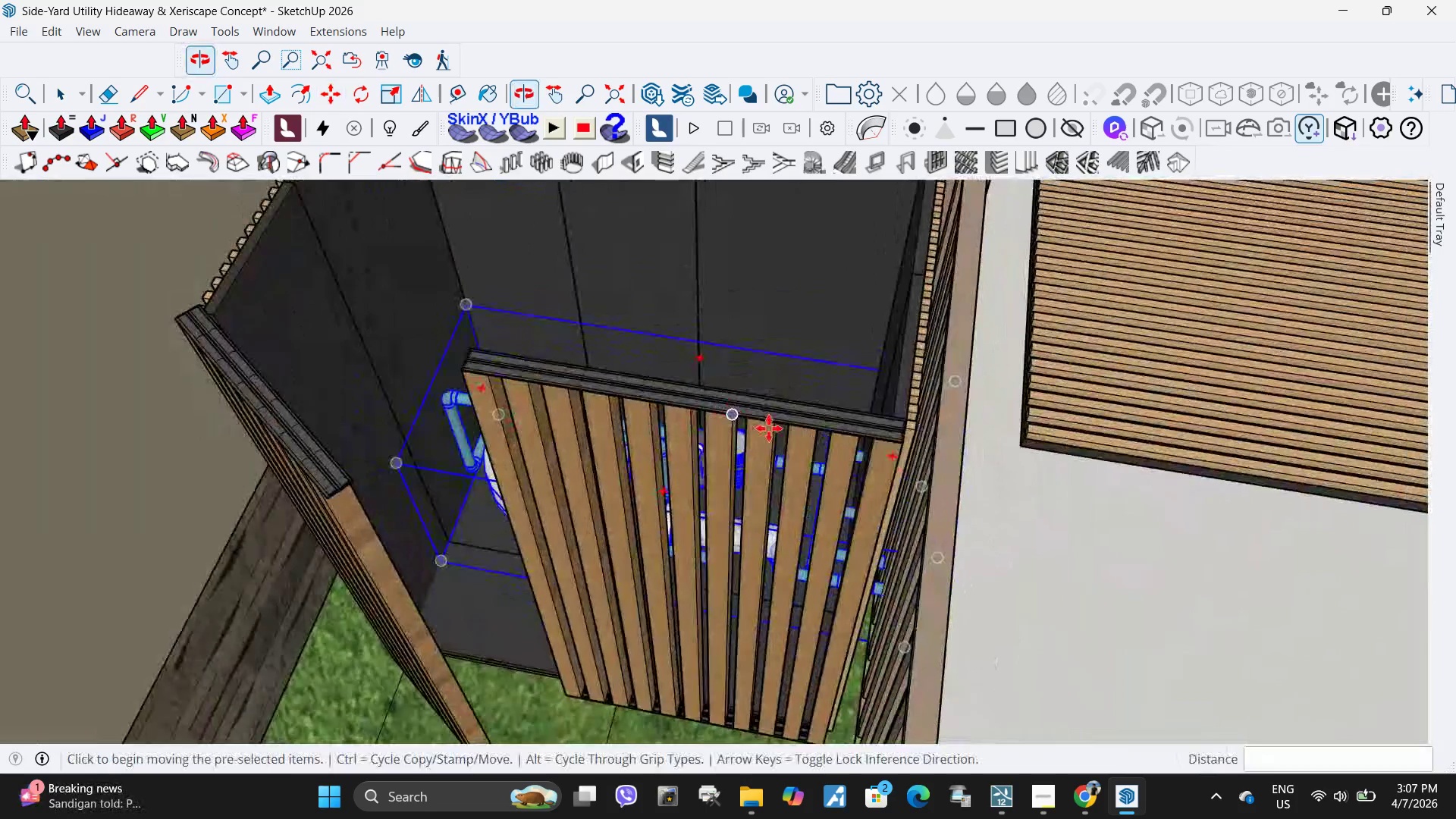 
key(S)
 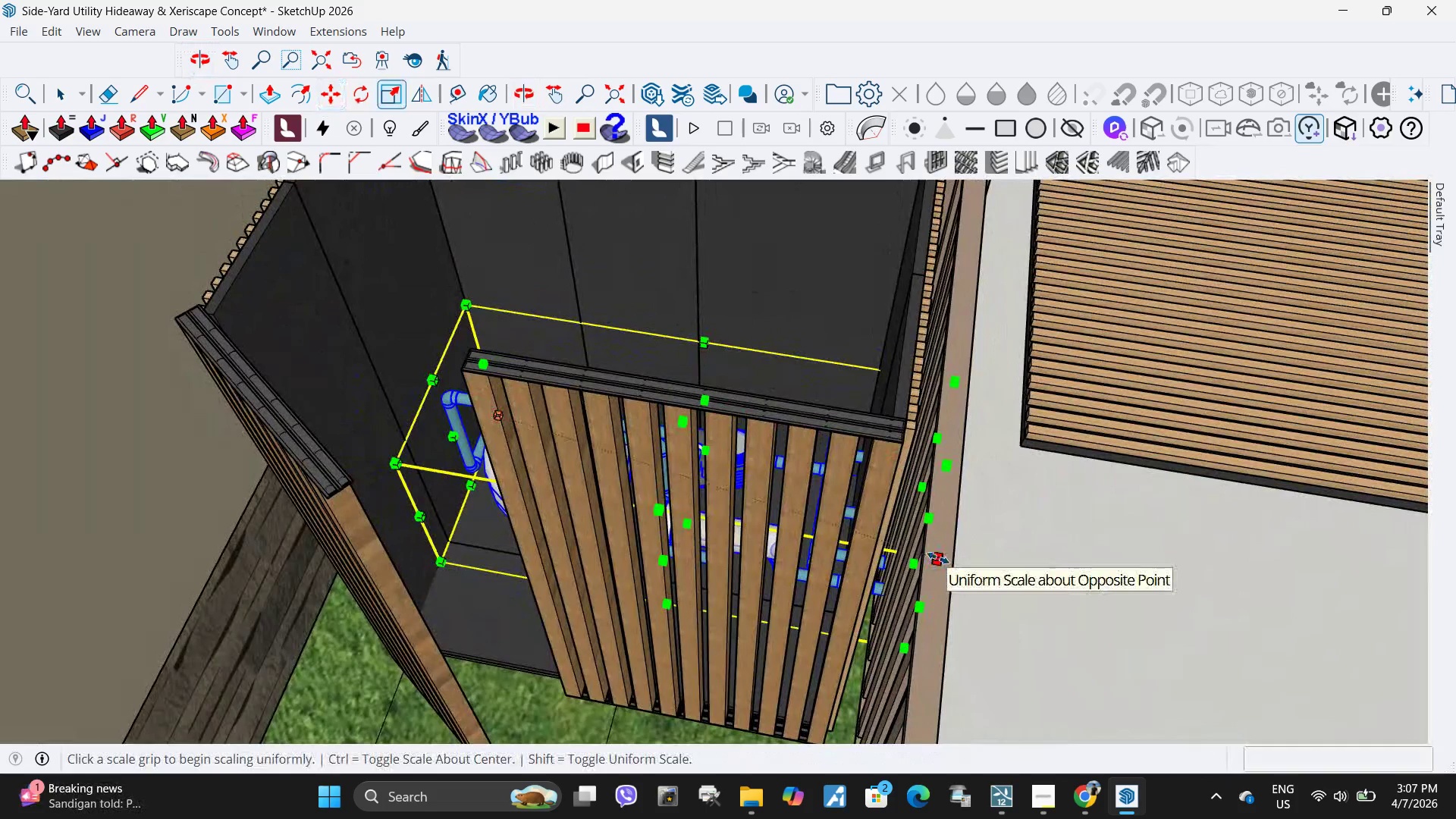 
left_click([938, 558])
 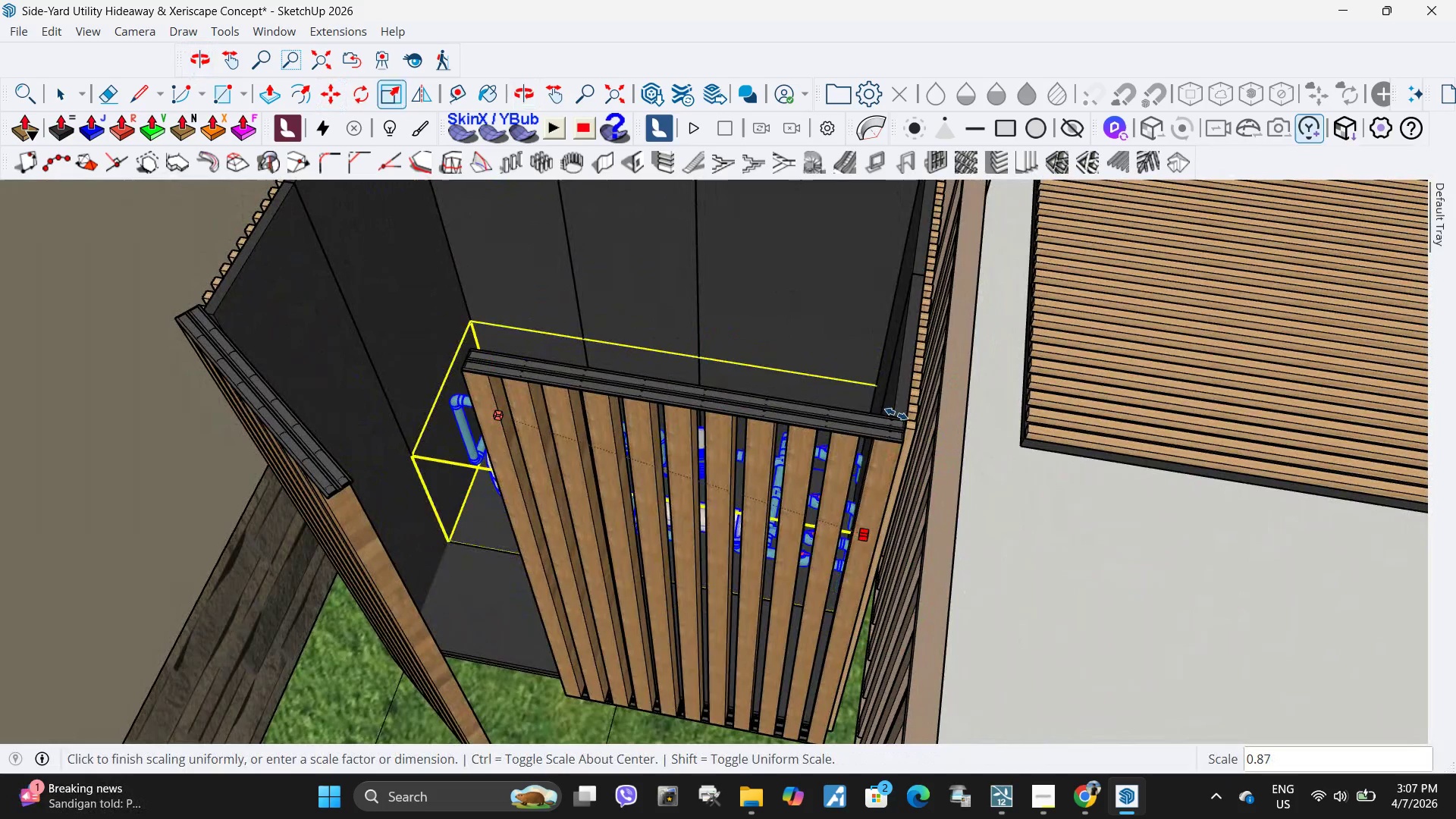 
key(Escape)
 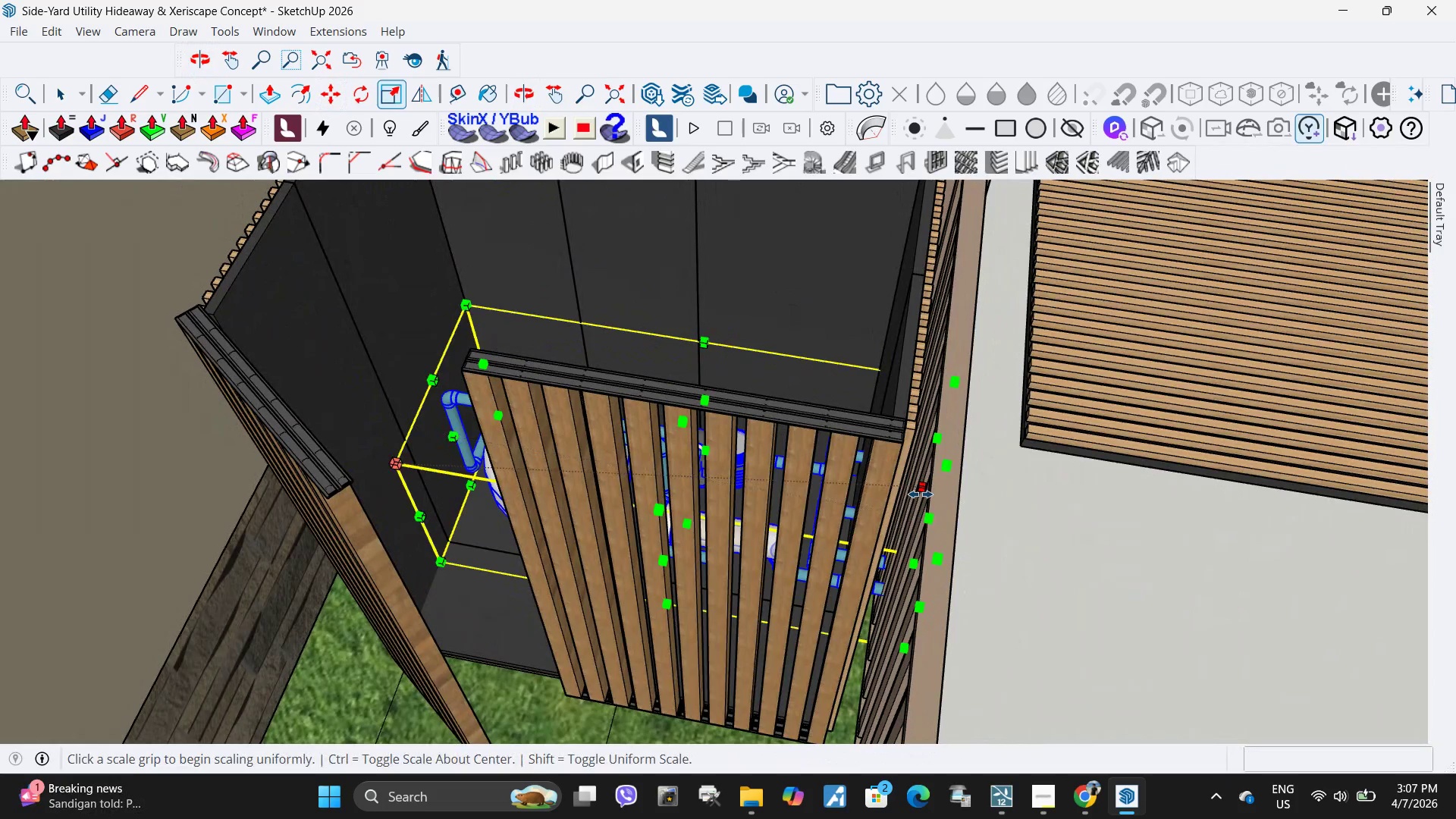 
mouse_move([913, 505])
 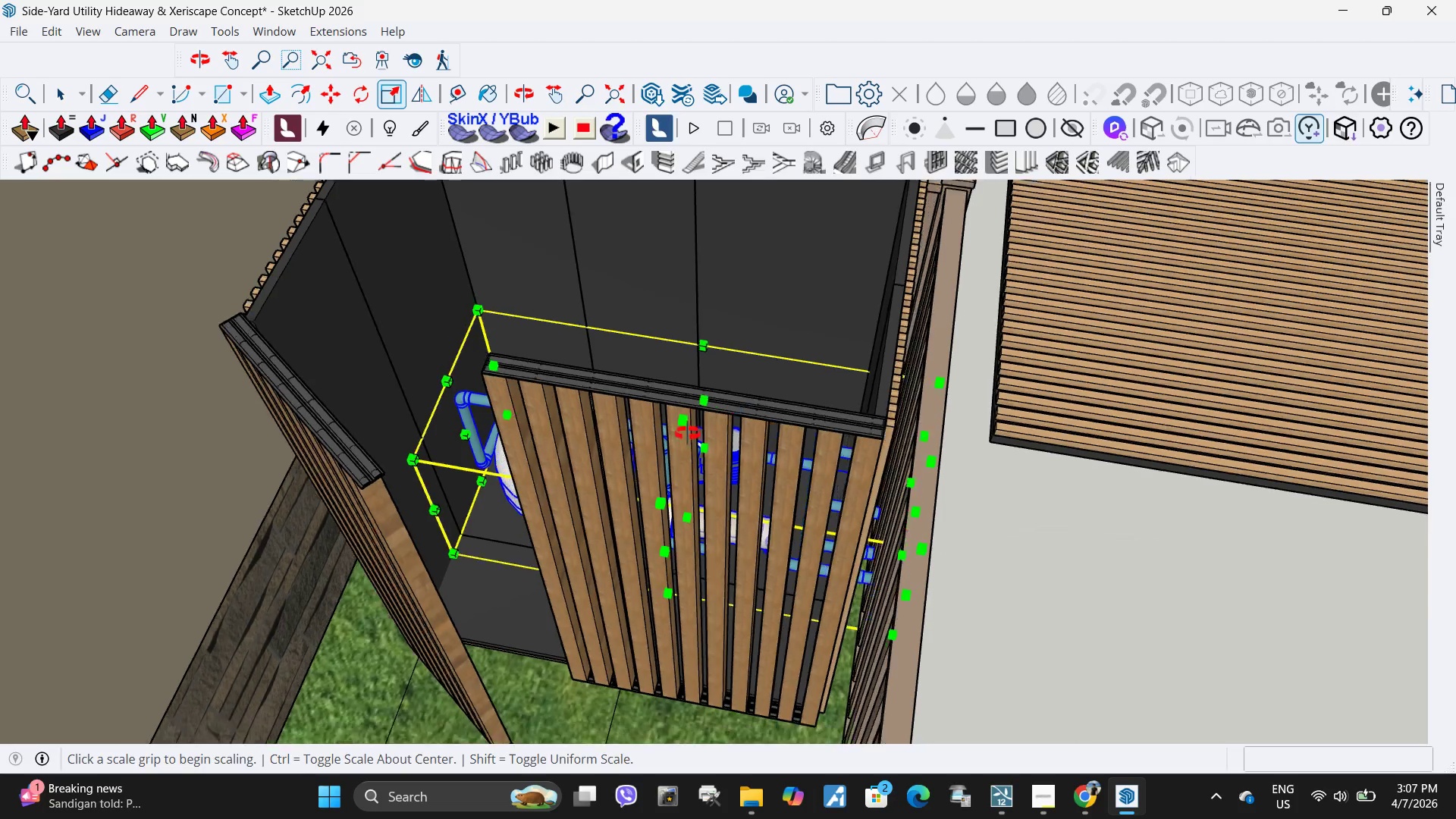 
scroll: coordinate [687, 400], scroll_direction: down, amount: 1.0
 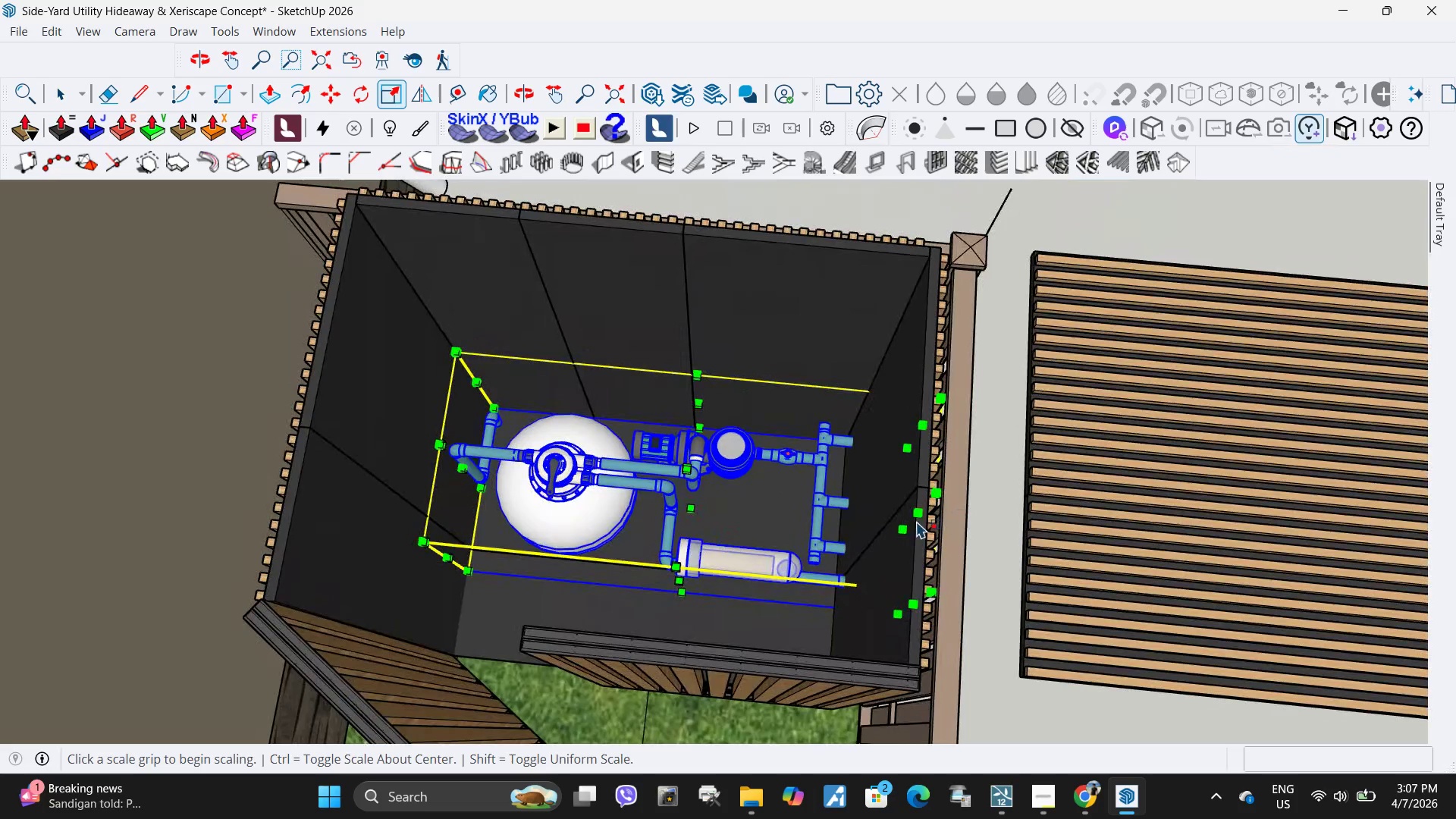 
left_click([916, 513])
 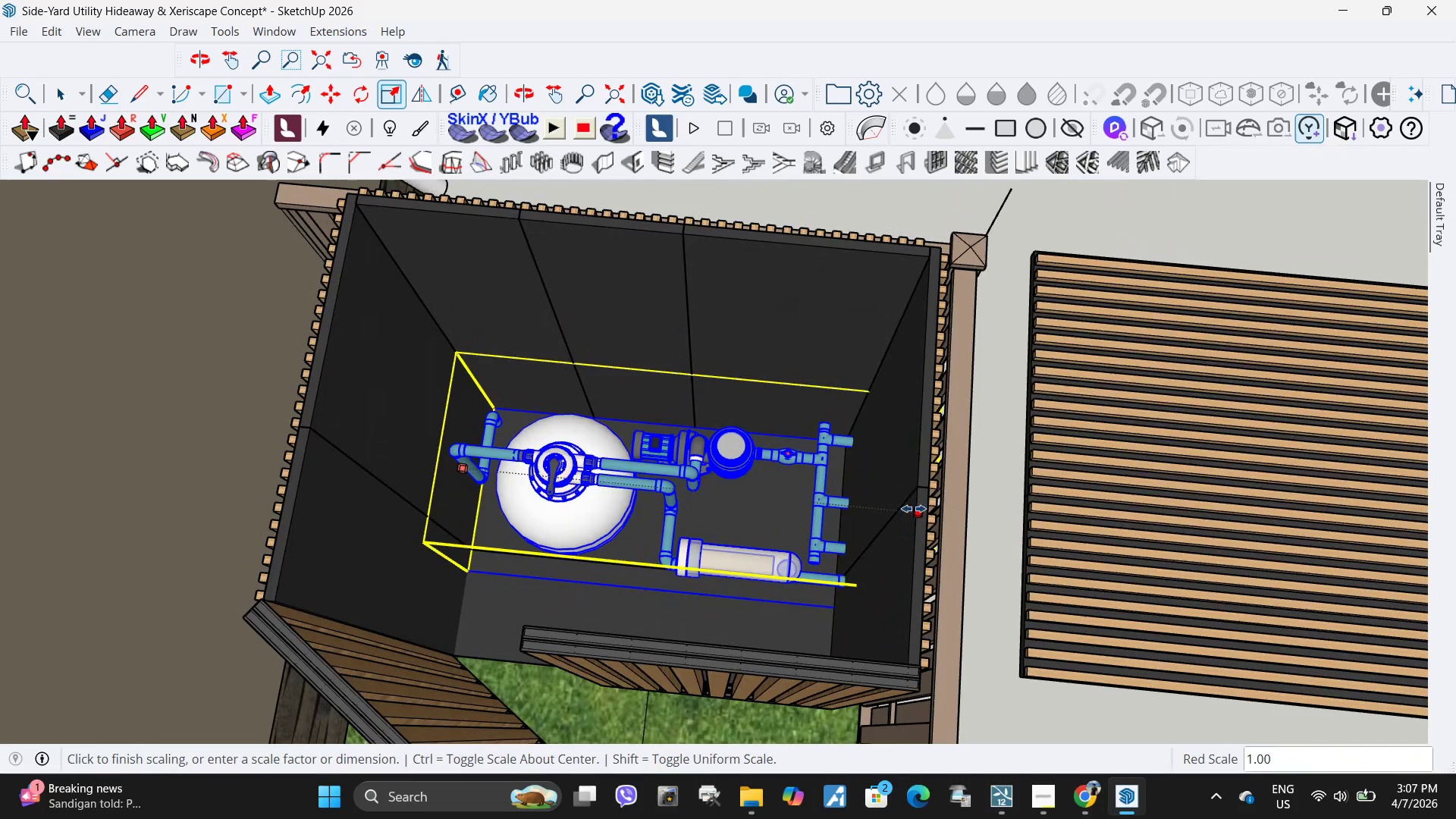 
left_click([915, 478])
 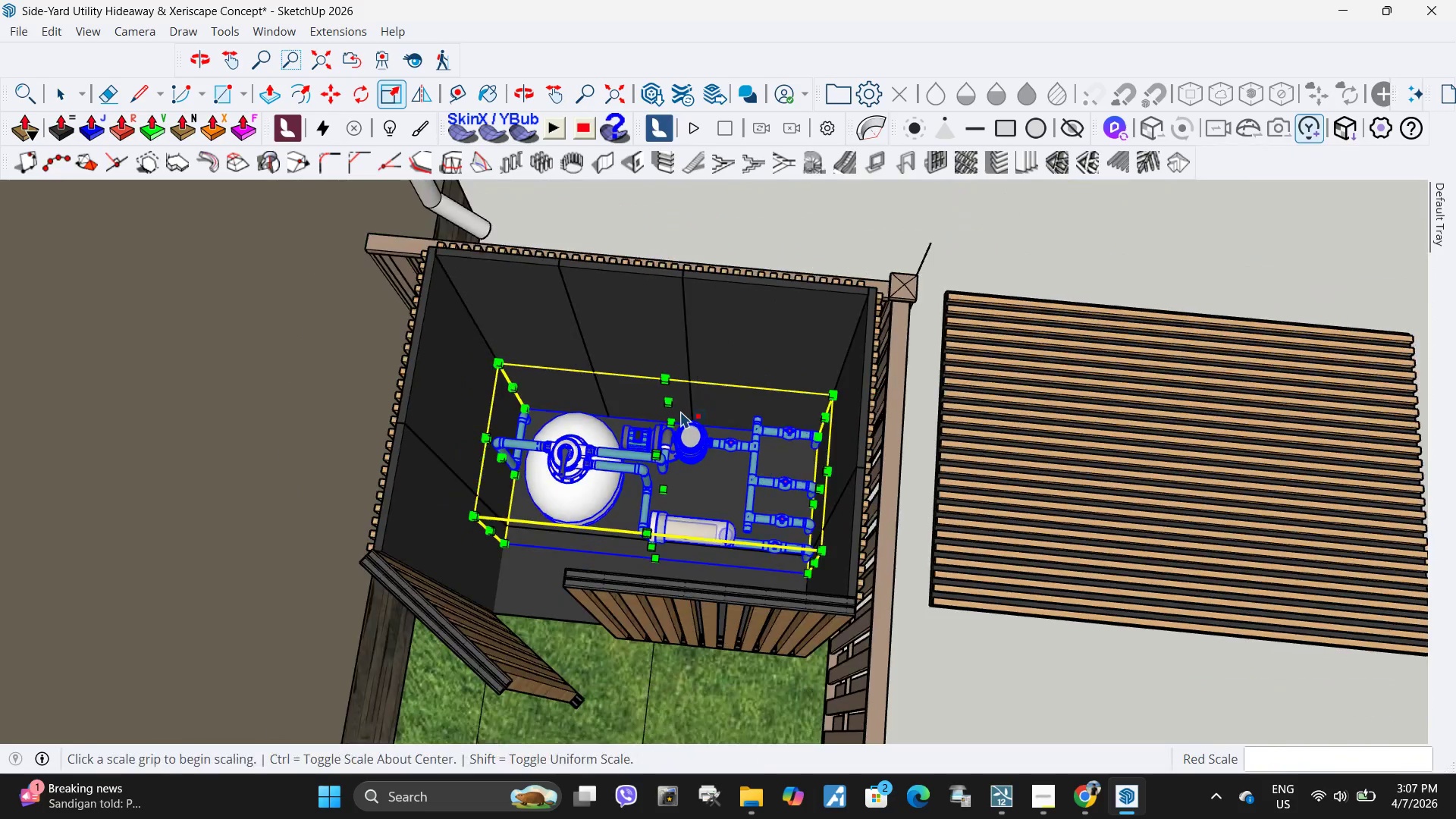 
scroll: coordinate [680, 411], scroll_direction: down, amount: 4.0
 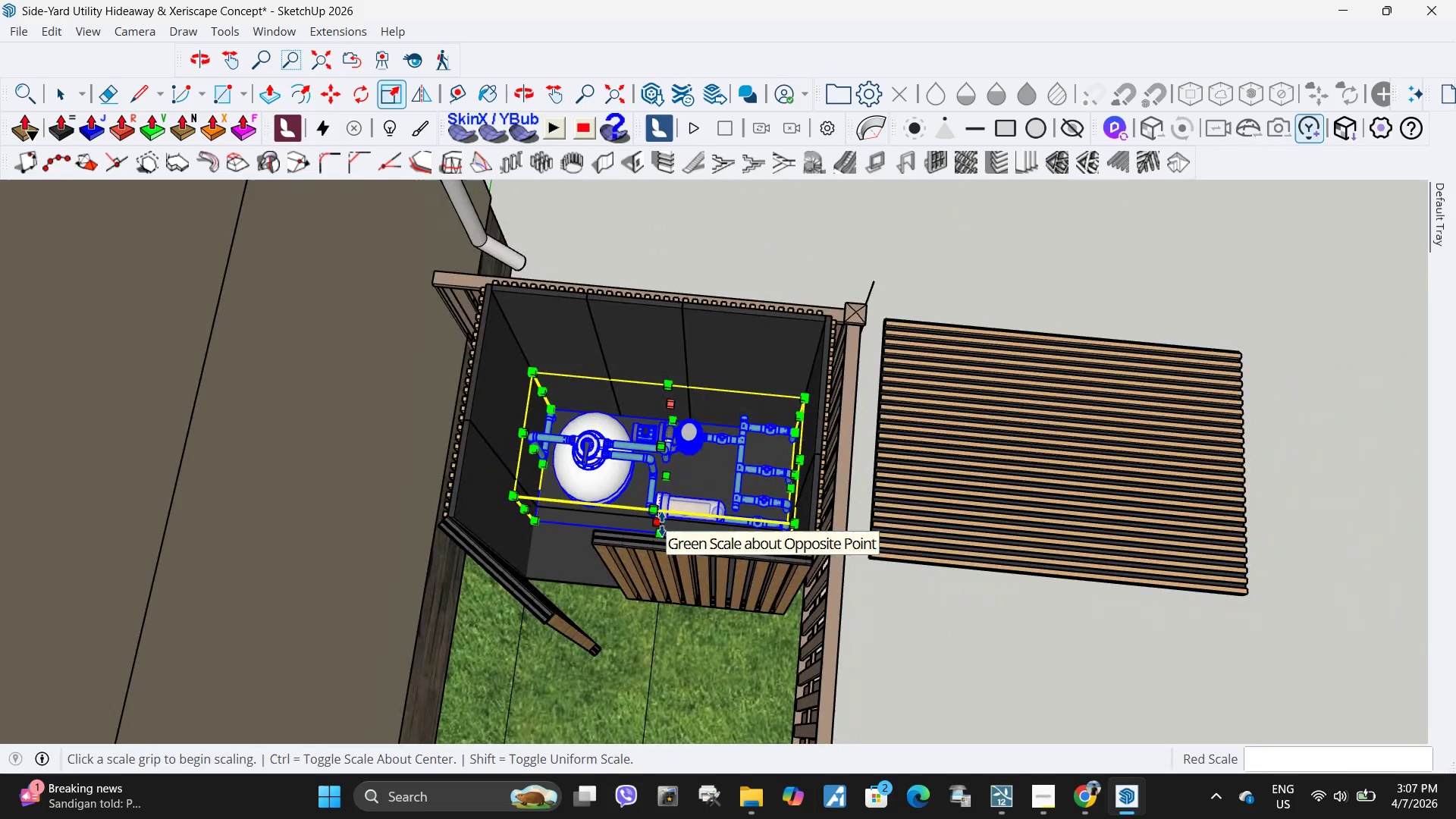 
left_click([662, 524])
 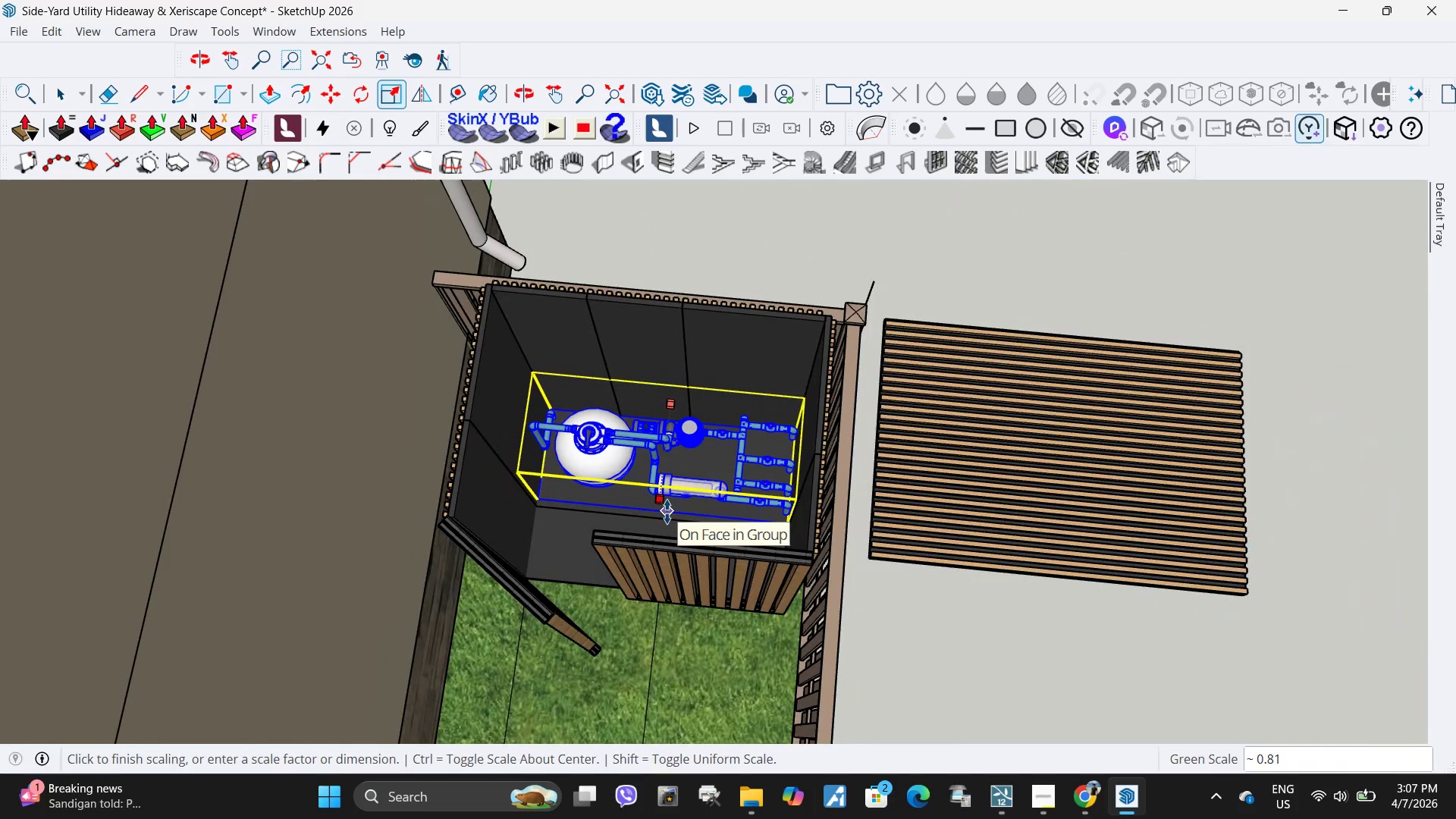 
key(Escape)
 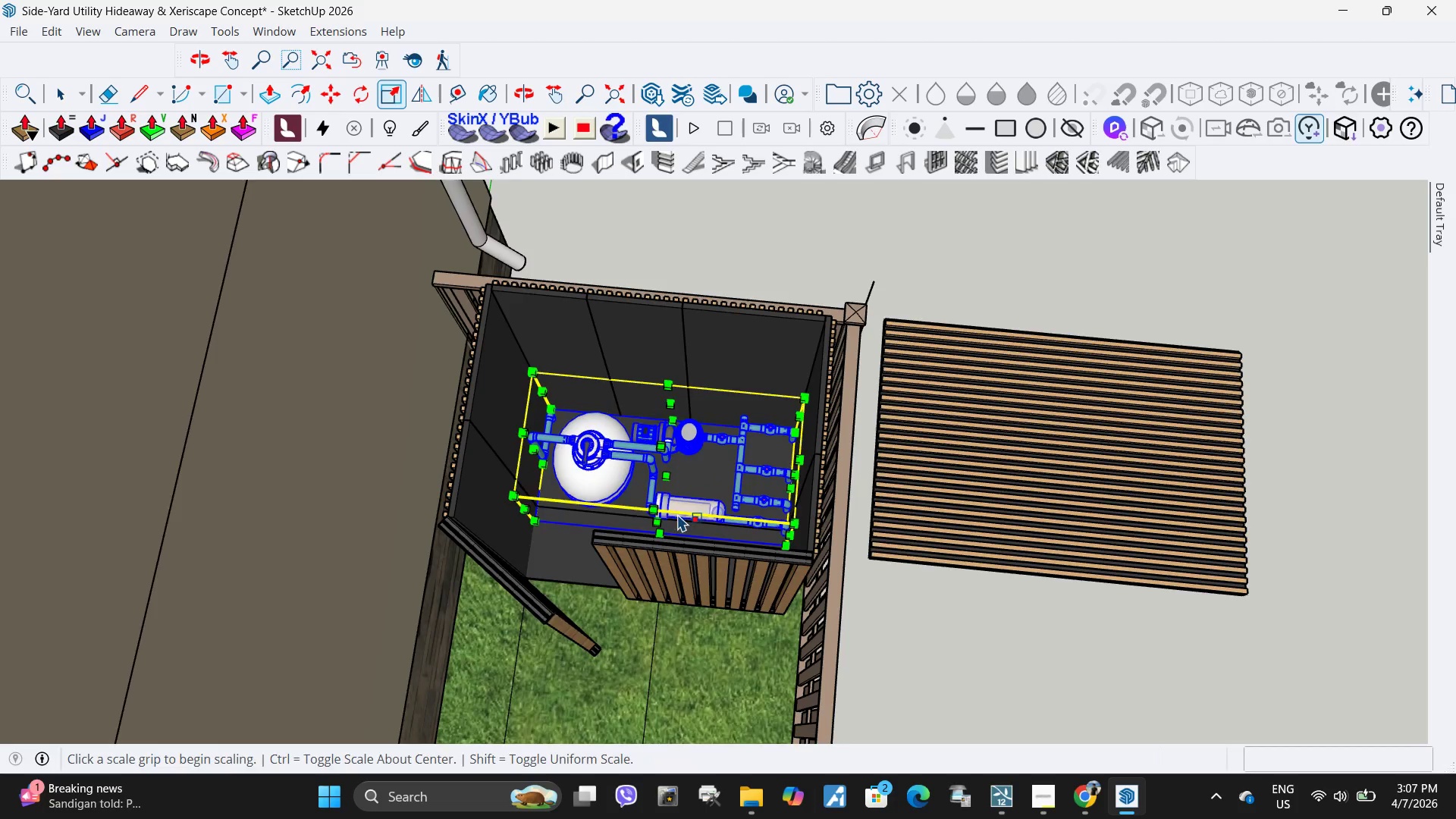 
scroll: coordinate [677, 514], scroll_direction: up, amount: 4.0
 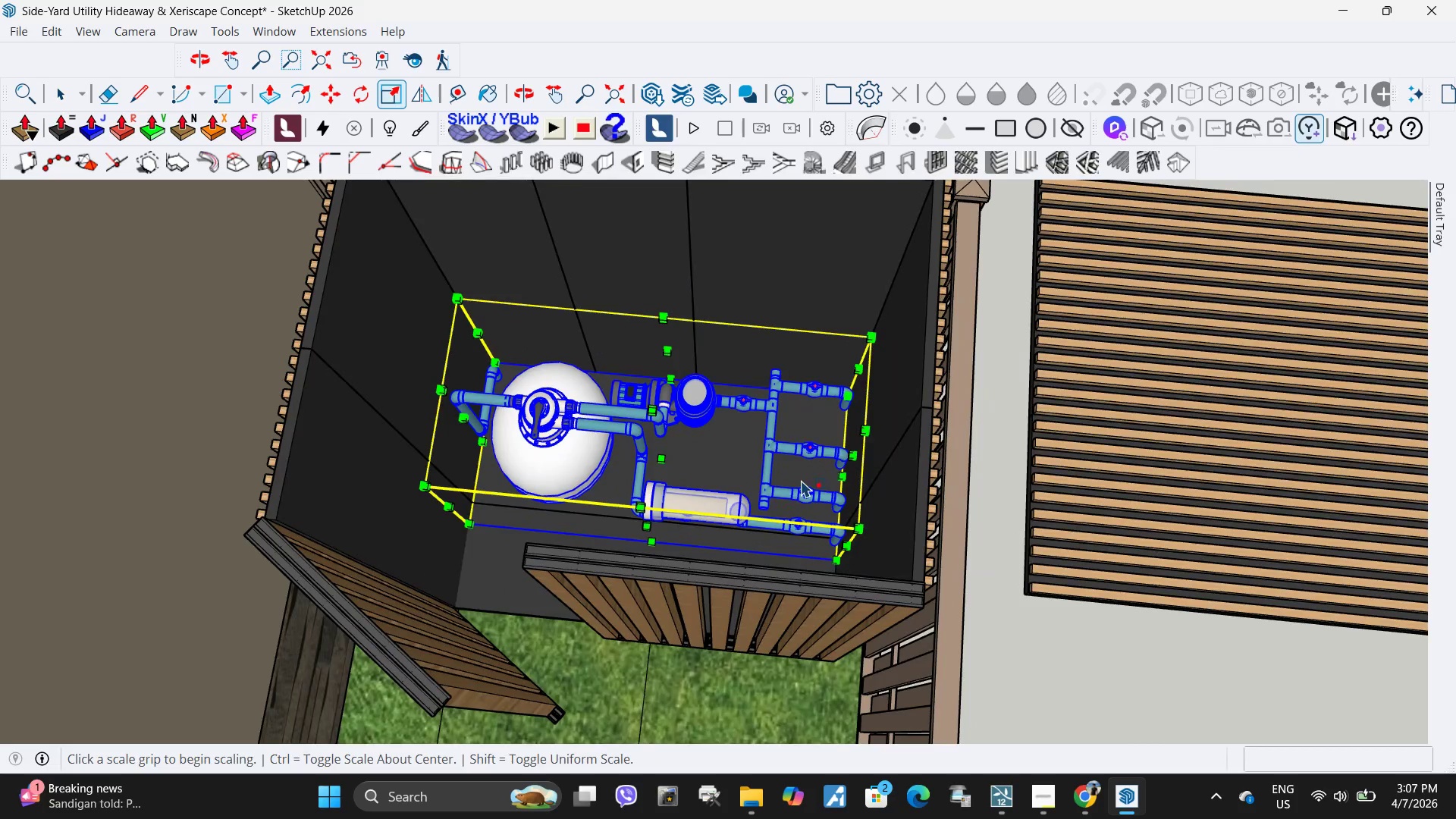 
key(Control+ControlLeft)
 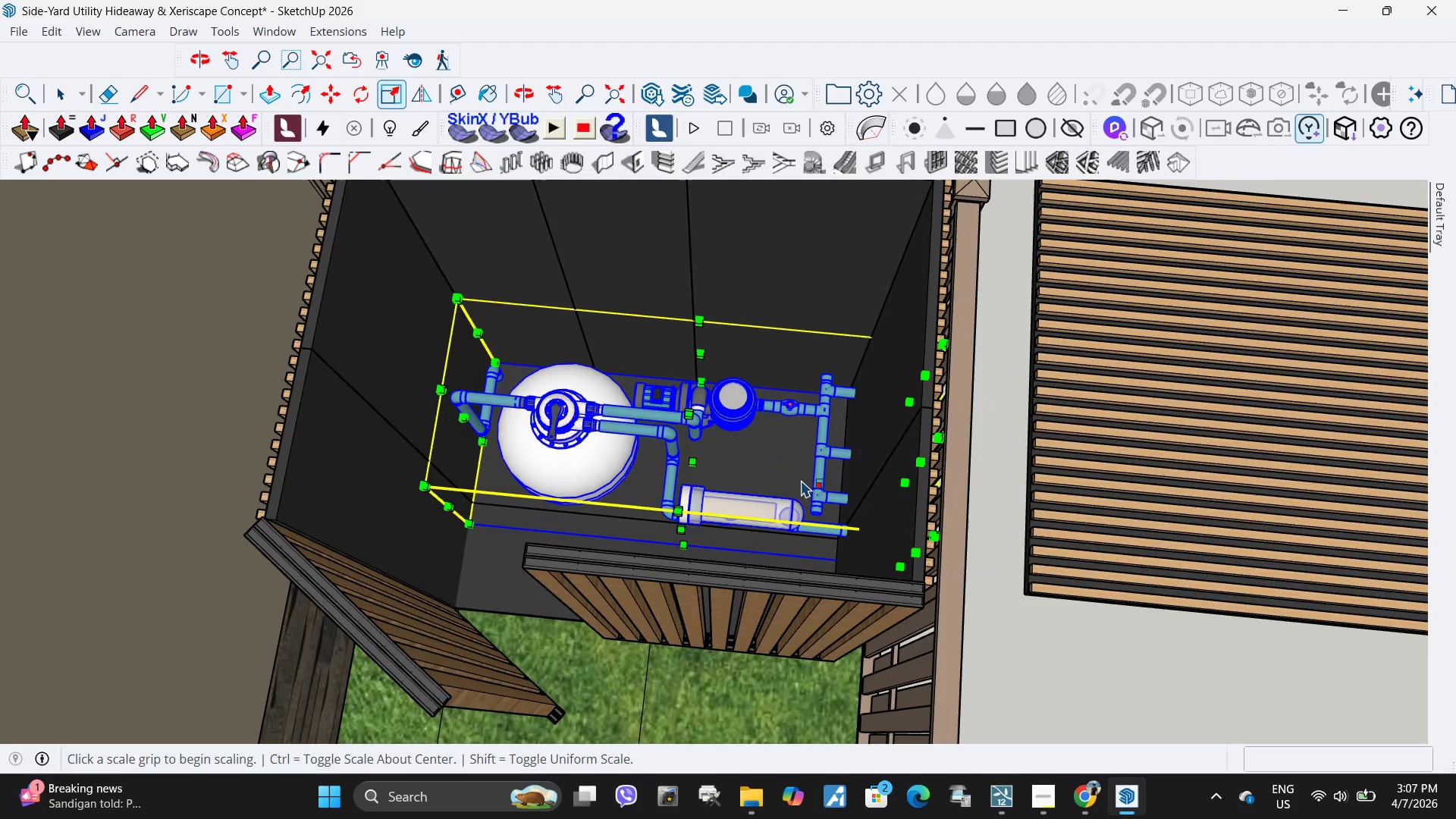 
key(Control+Z)
 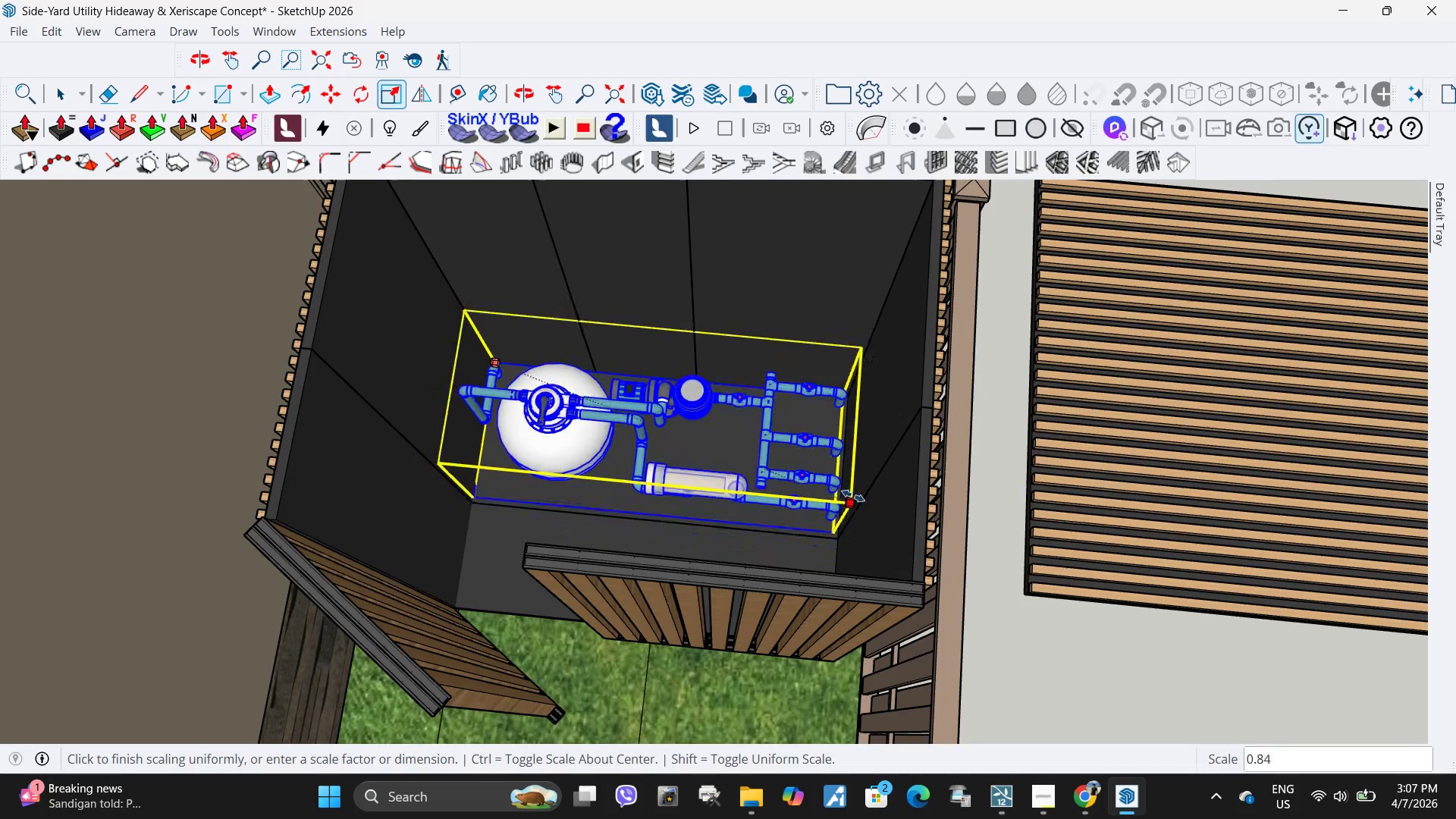 
left_click([858, 501])
 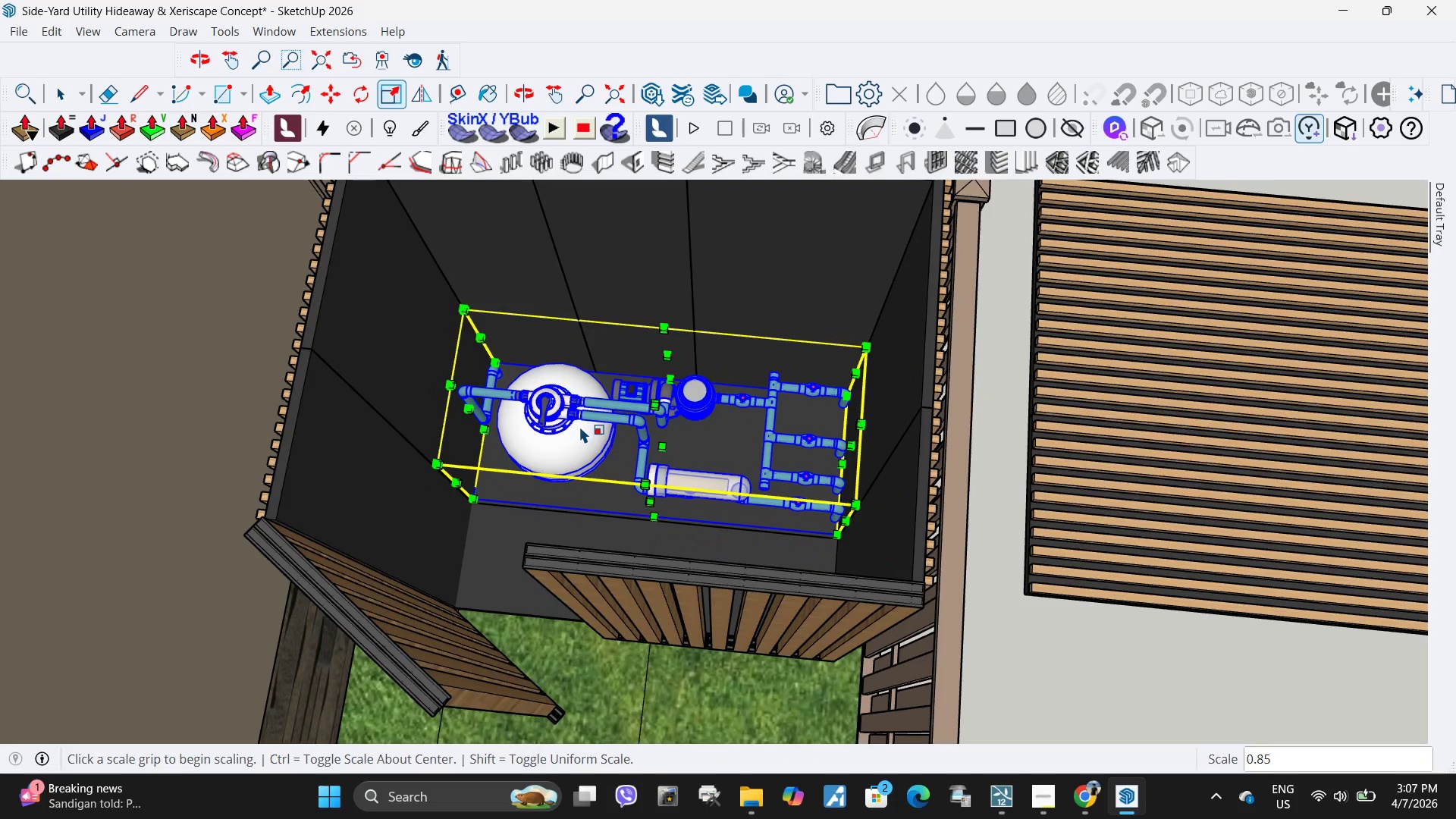 
scroll: coordinate [493, 356], scroll_direction: up, amount: 6.0
 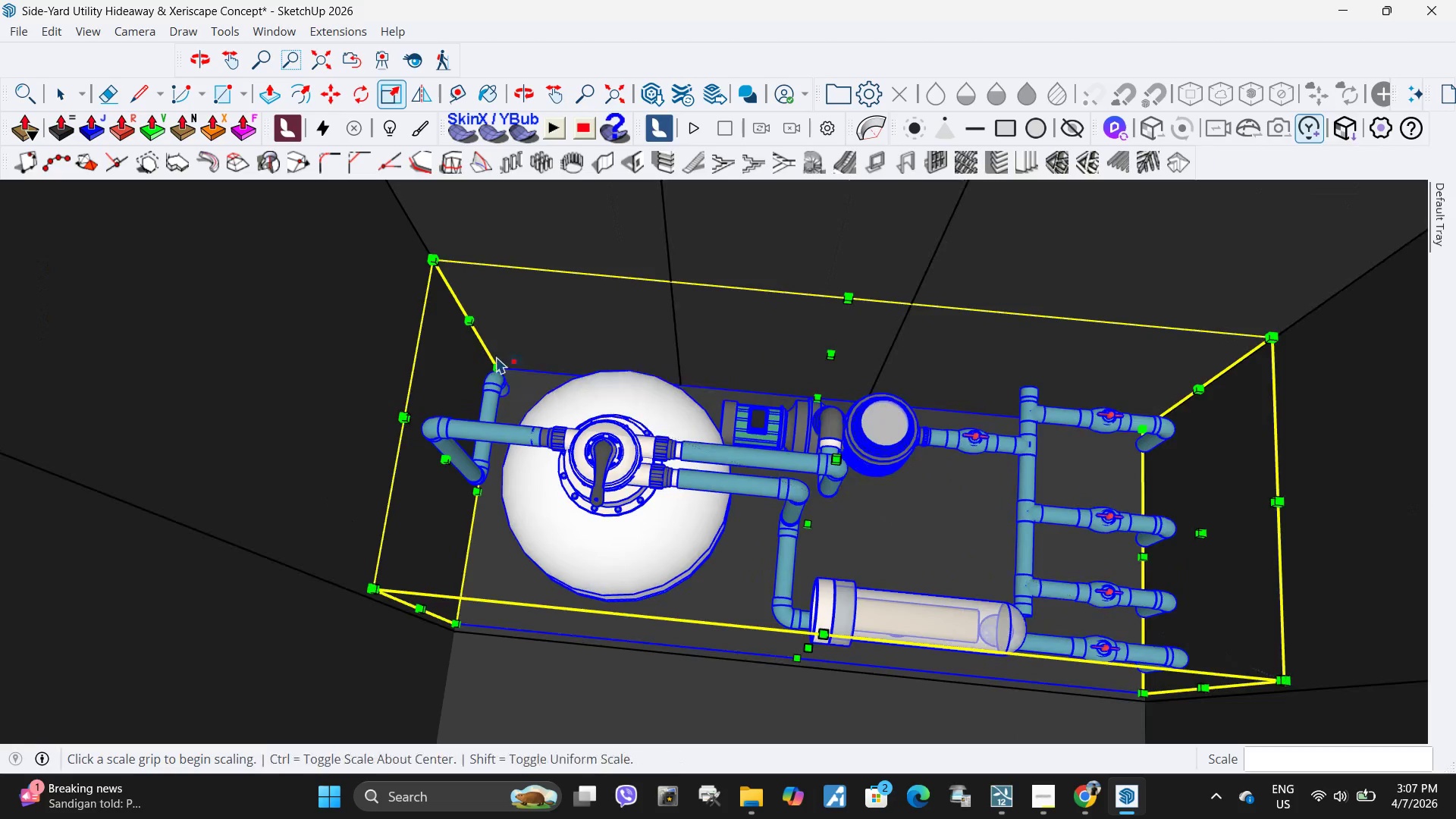 
key(M)
 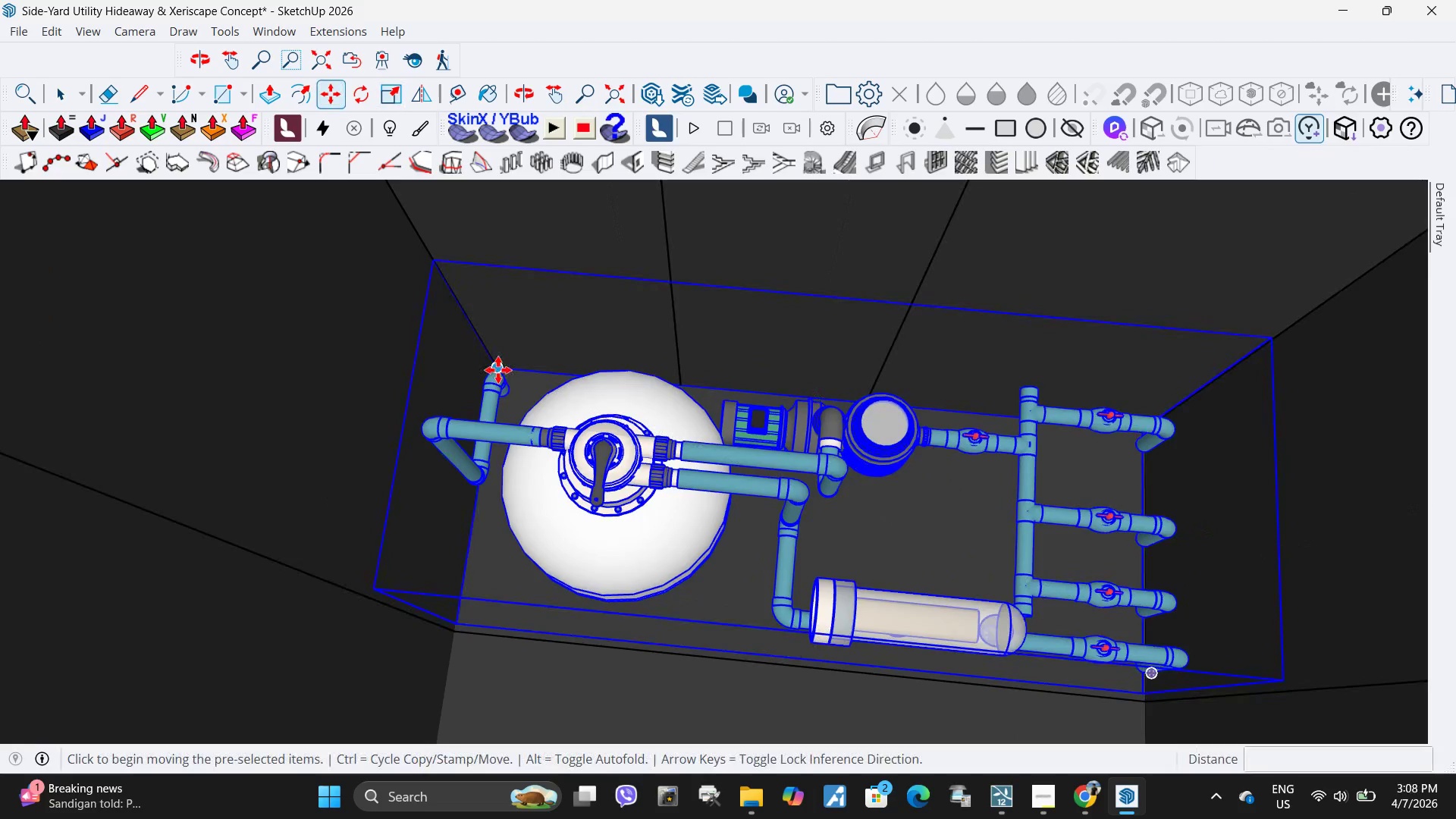 
left_click([498, 370])
 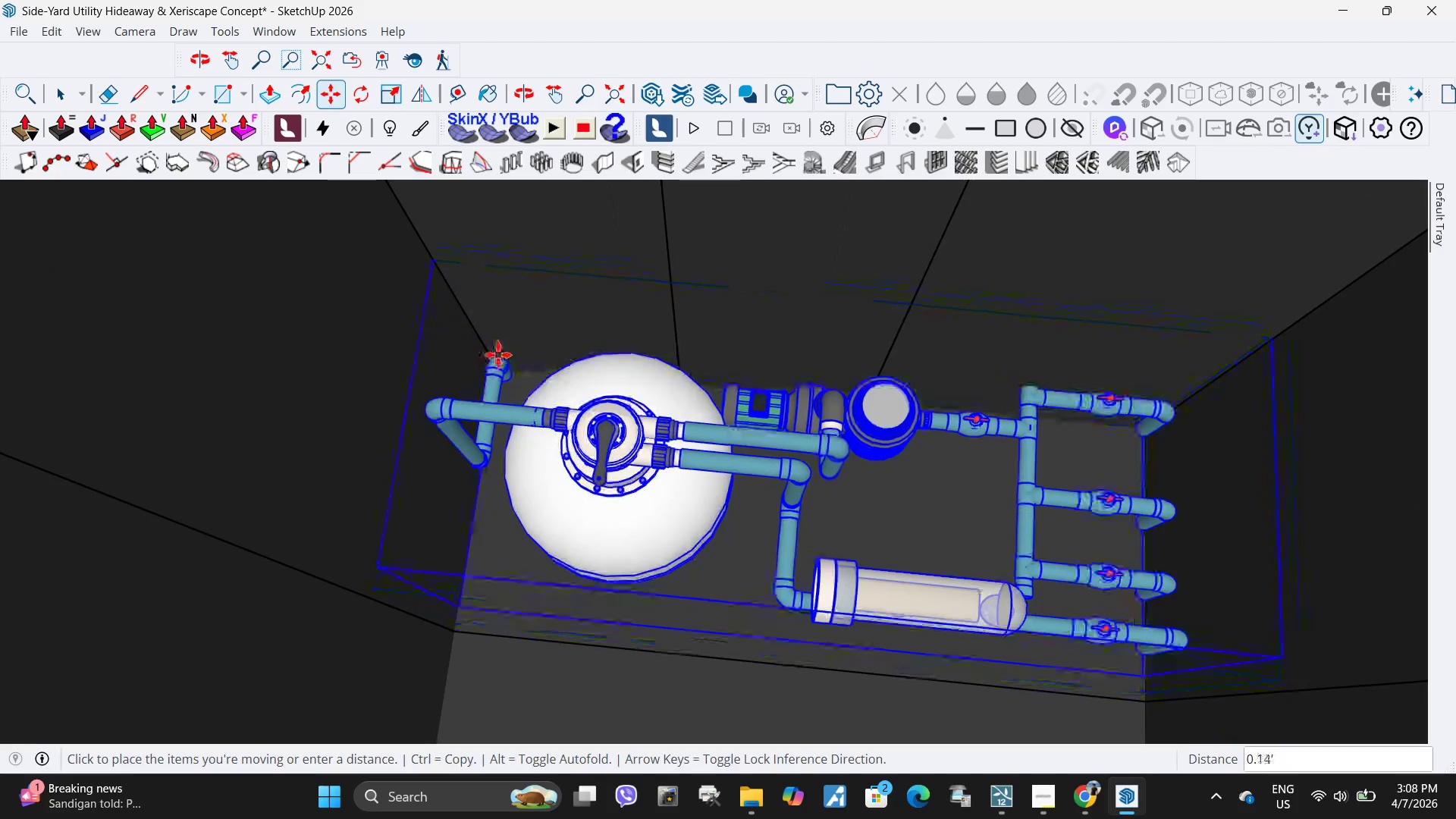 
left_click([498, 362])
 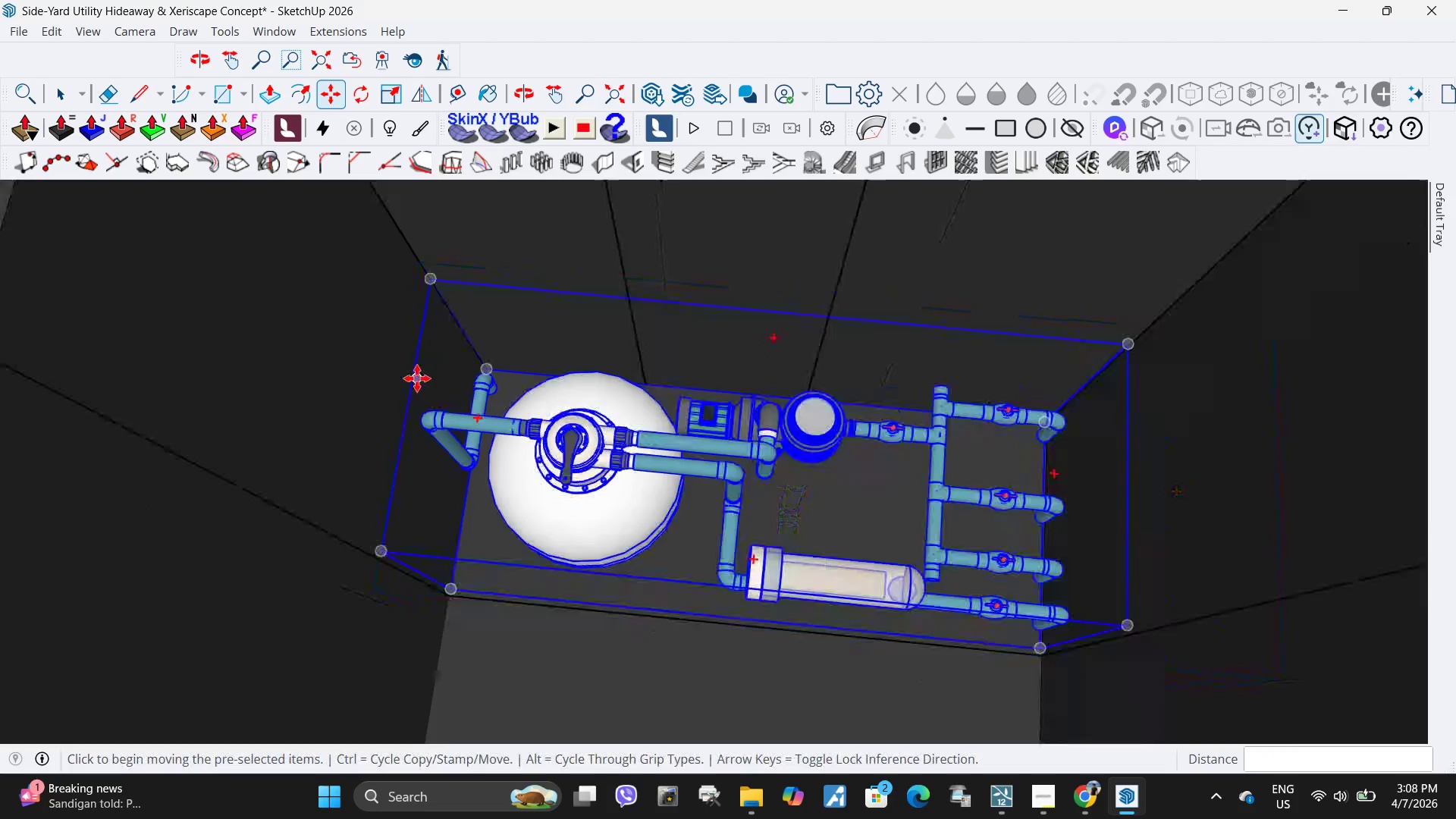 
key(S)
 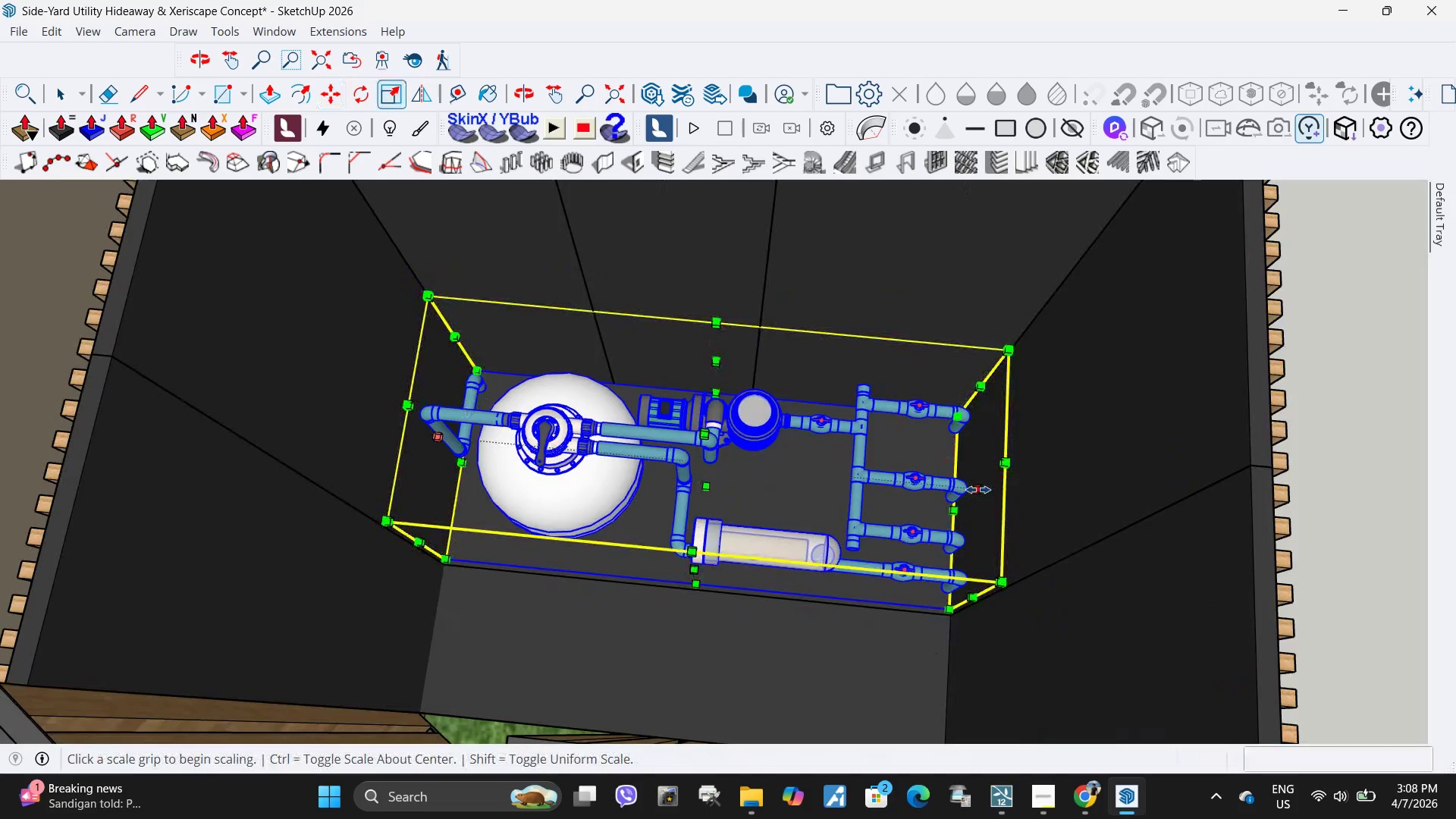 
scroll: coordinate [417, 378], scroll_direction: down, amount: 4.0
 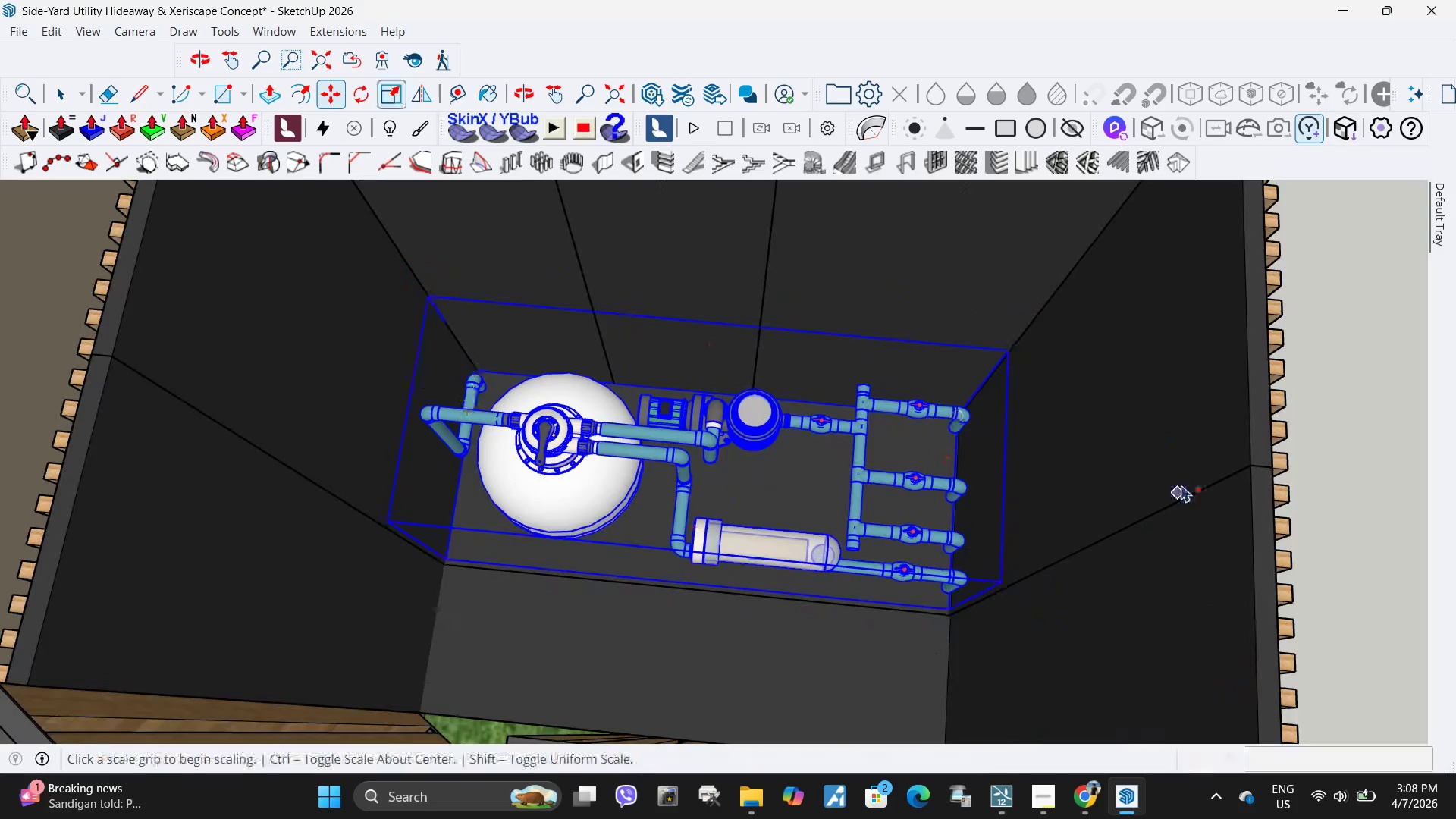 
left_click([977, 490])
 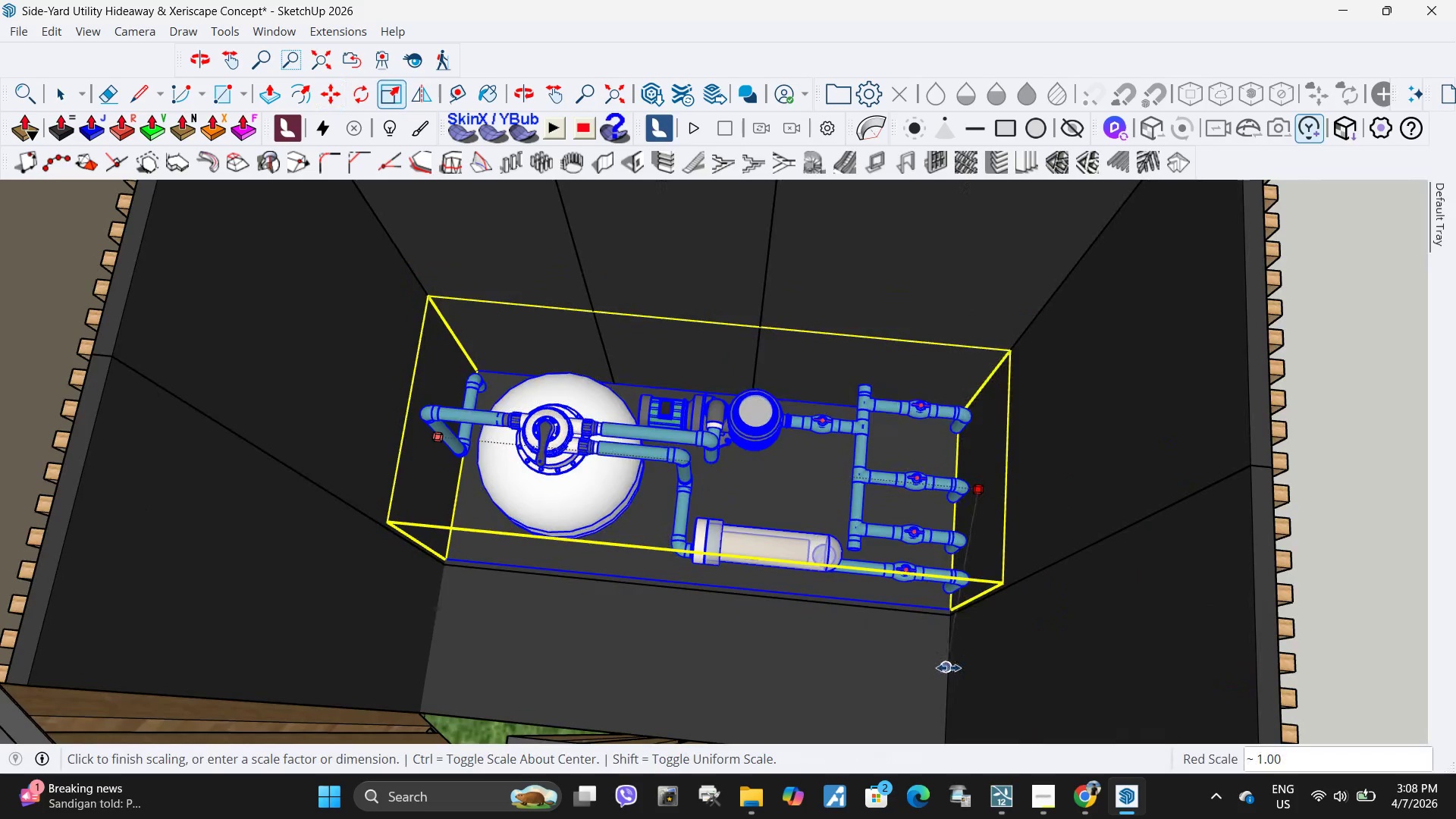 
left_click([949, 668])
 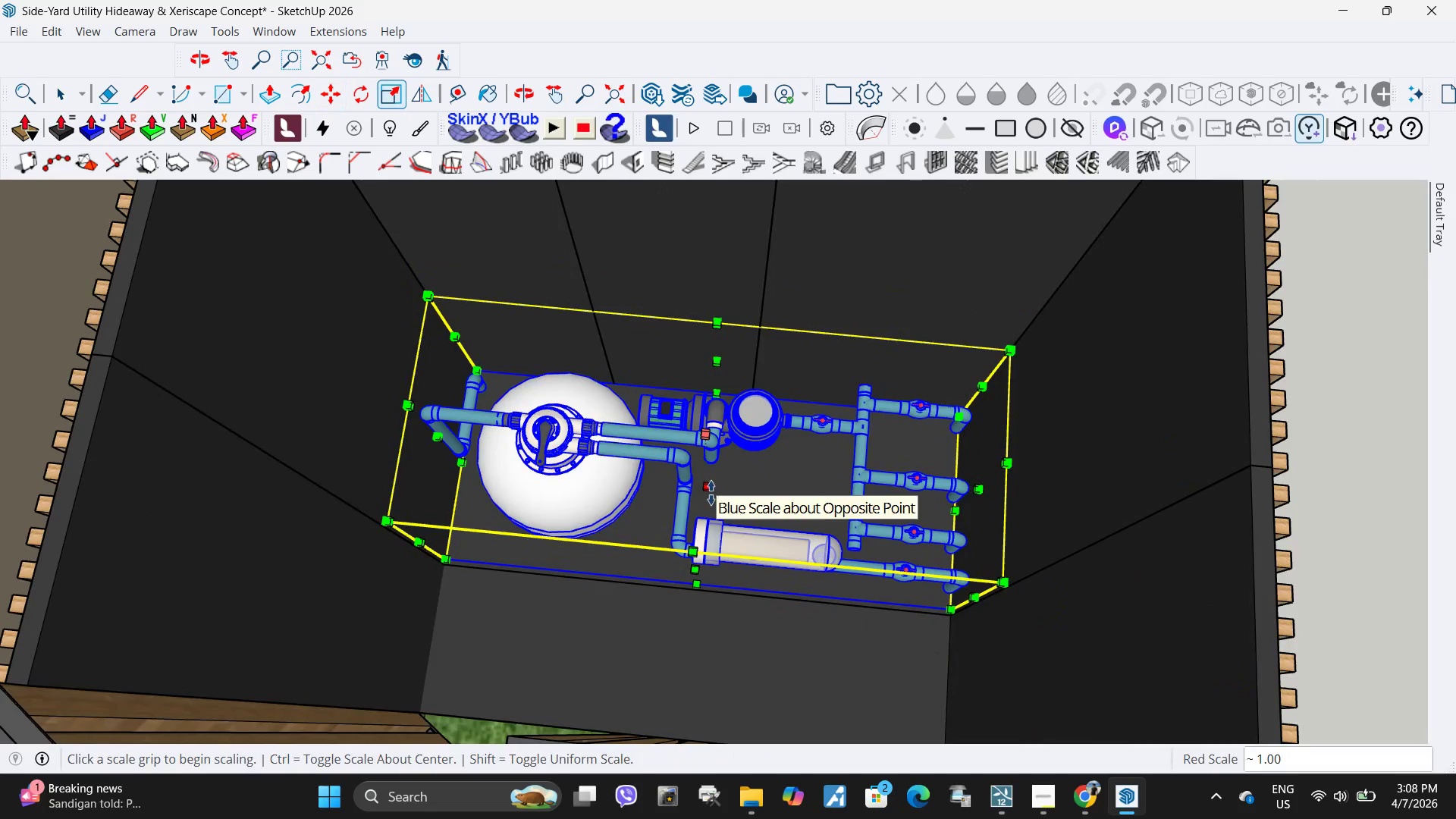 
left_click([711, 494])
 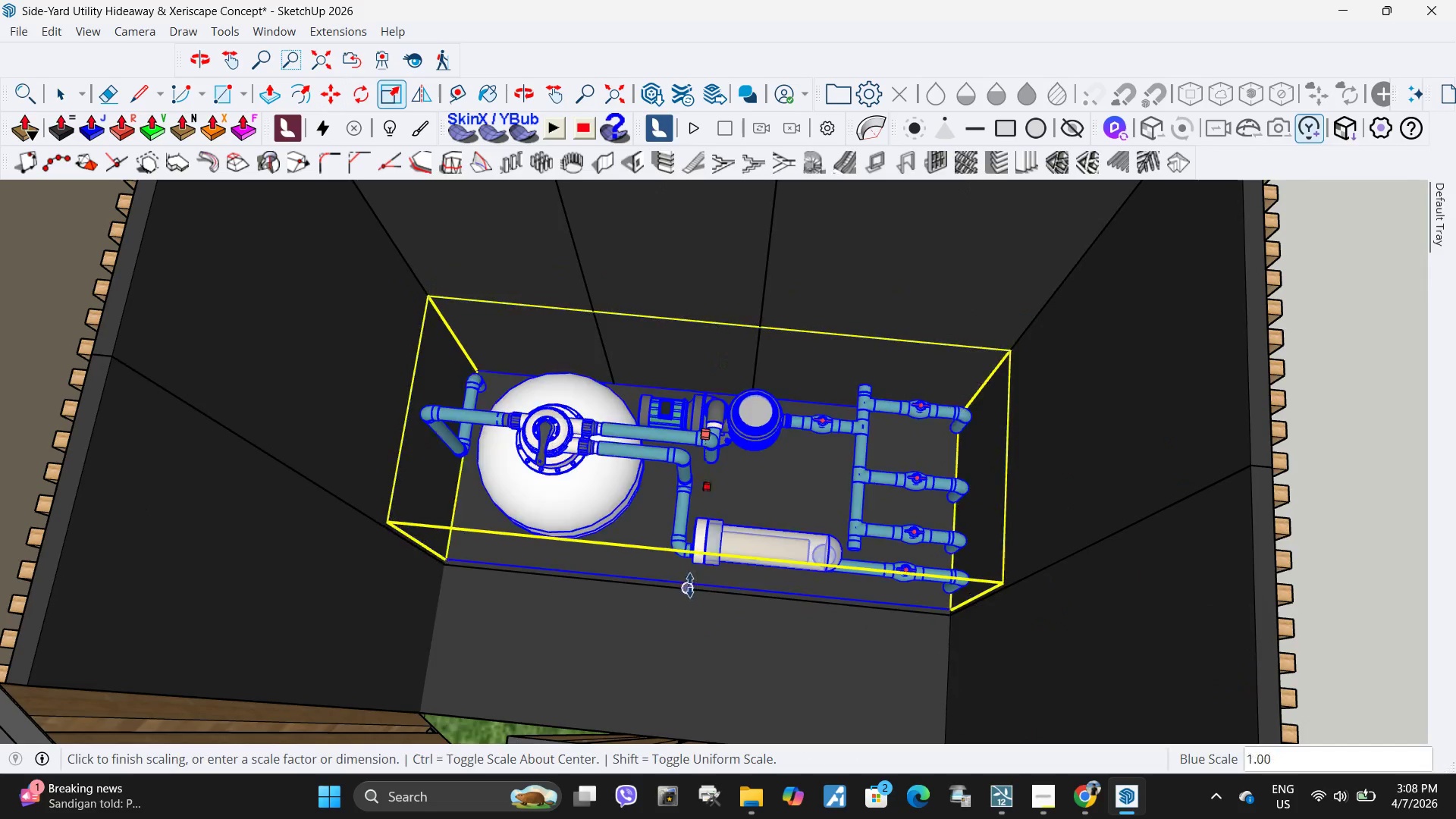 
key(Escape)
 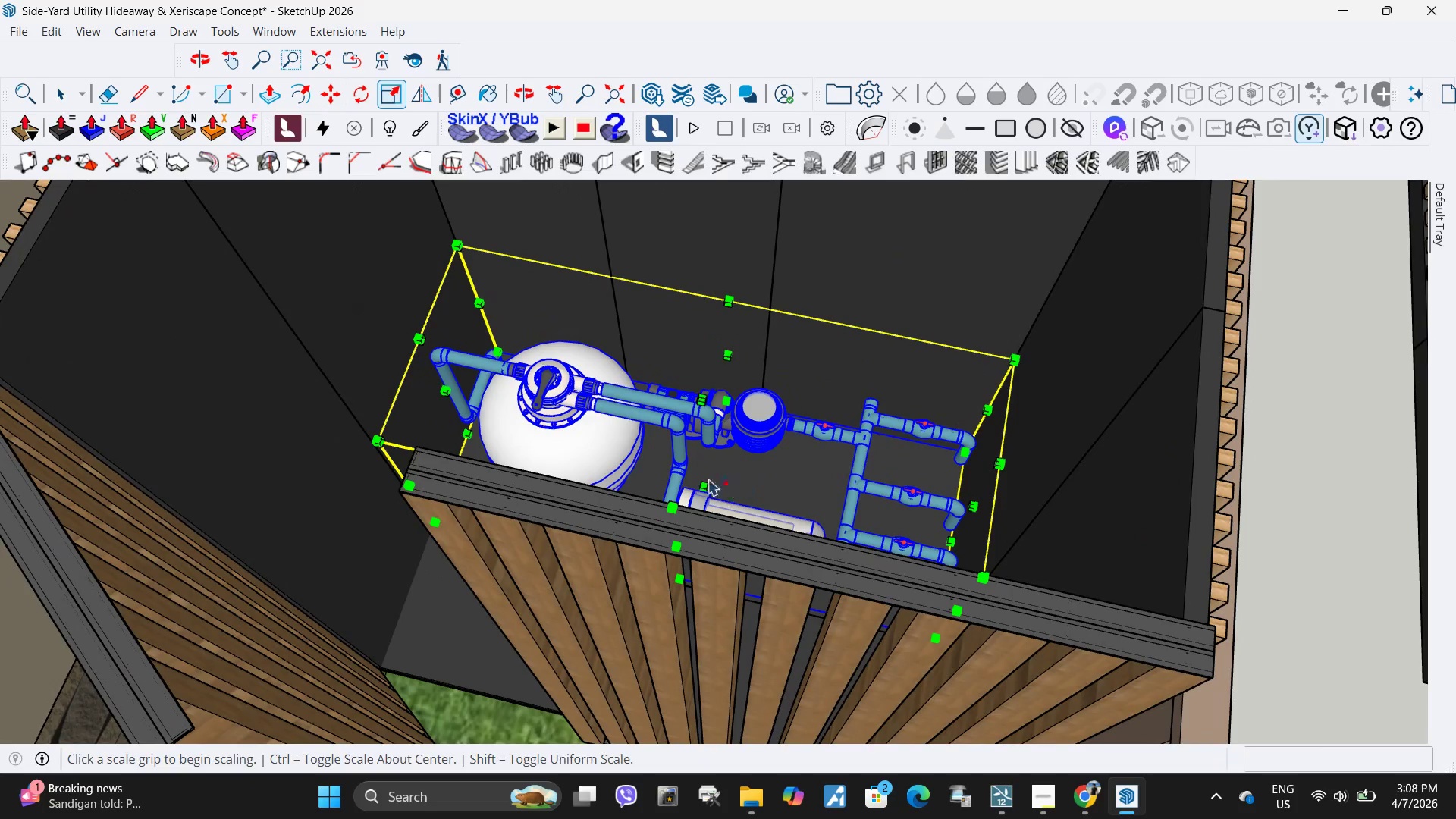 
double_click([616, 513])
 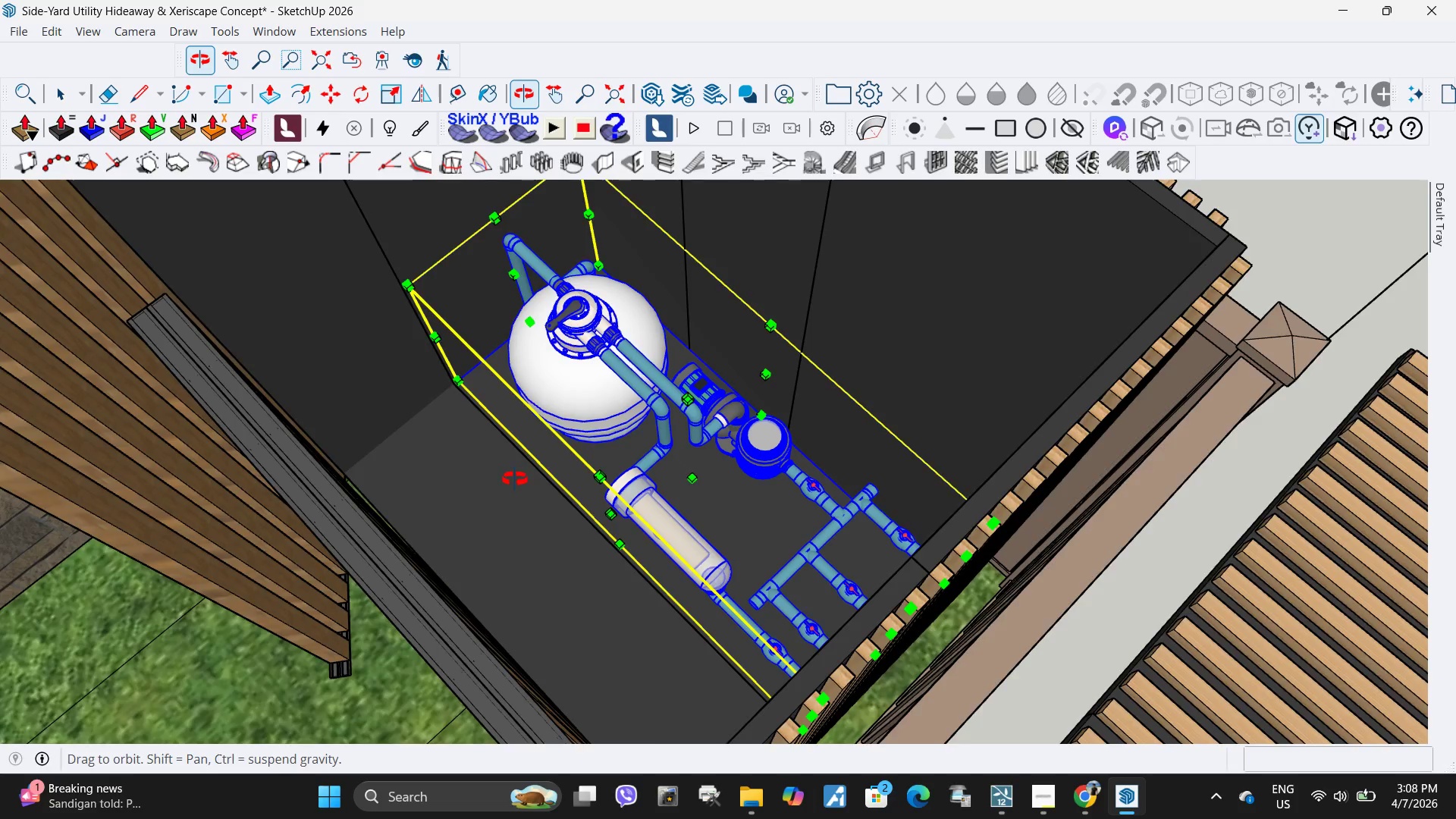 
scroll: coordinate [695, 450], scroll_direction: up, amount: 4.0
 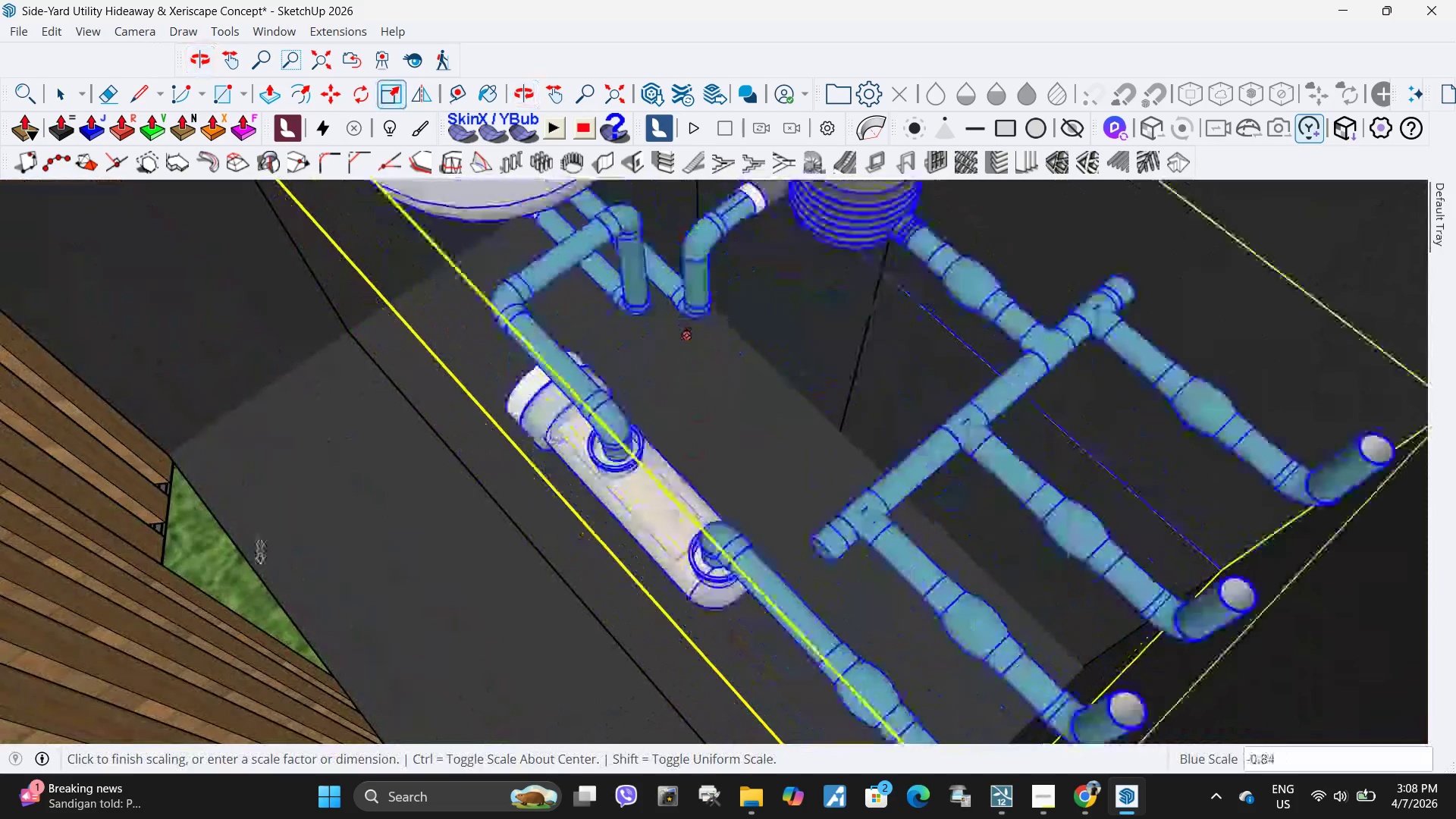 
scroll: coordinate [287, 591], scroll_direction: down, amount: 9.0
 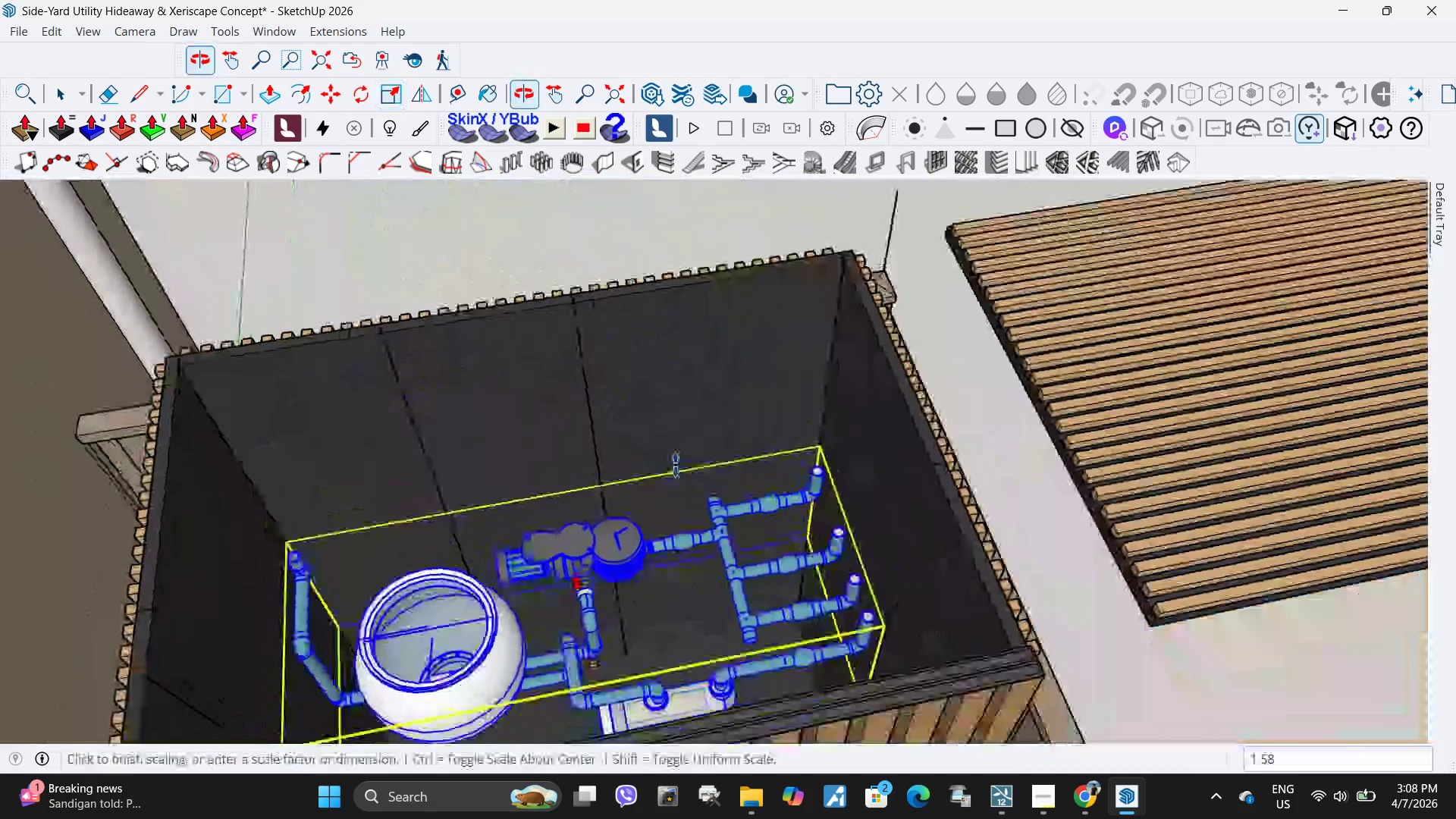 
key(Escape)
 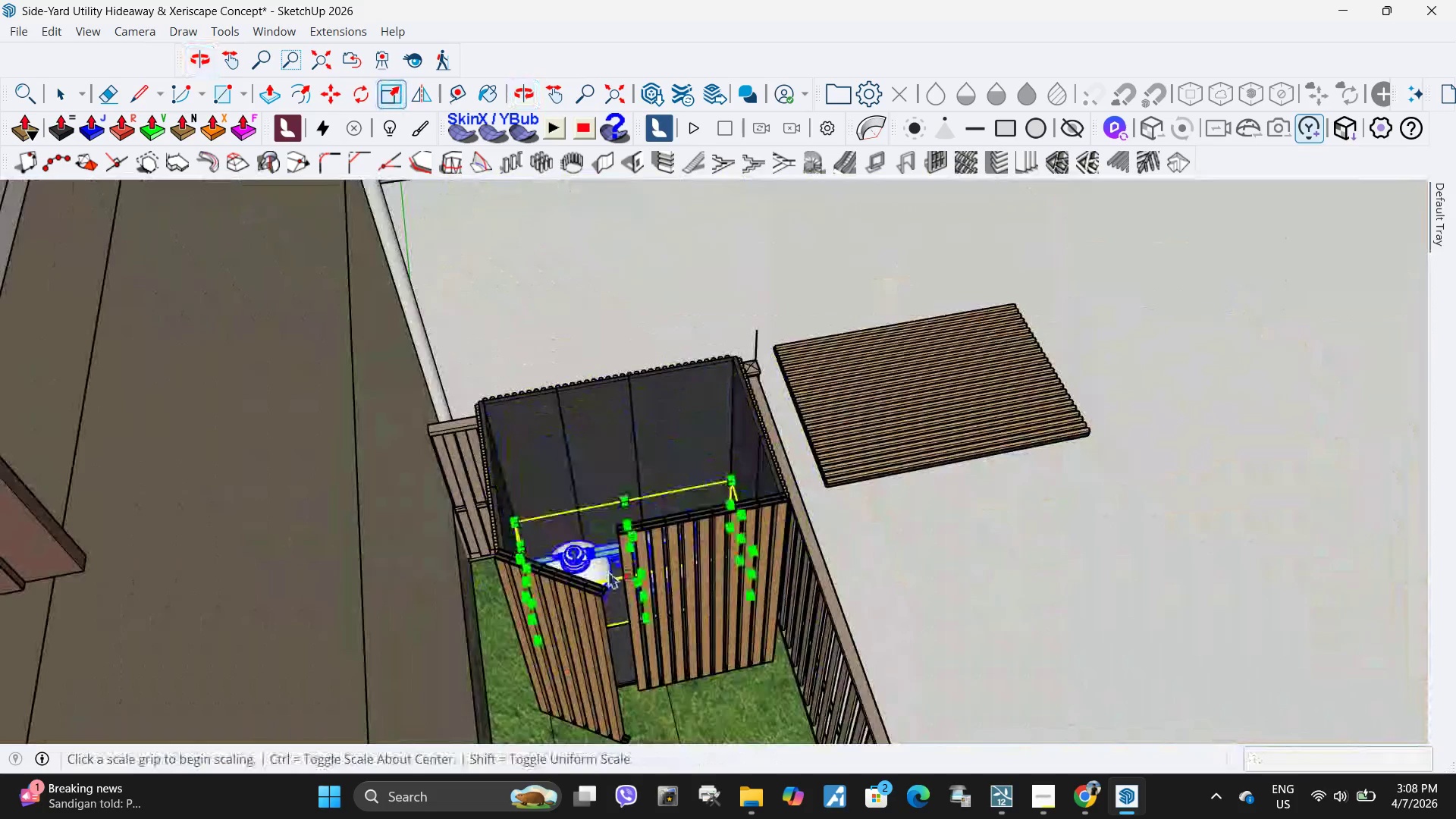 
scroll: coordinate [658, 431], scroll_direction: down, amount: 11.0
 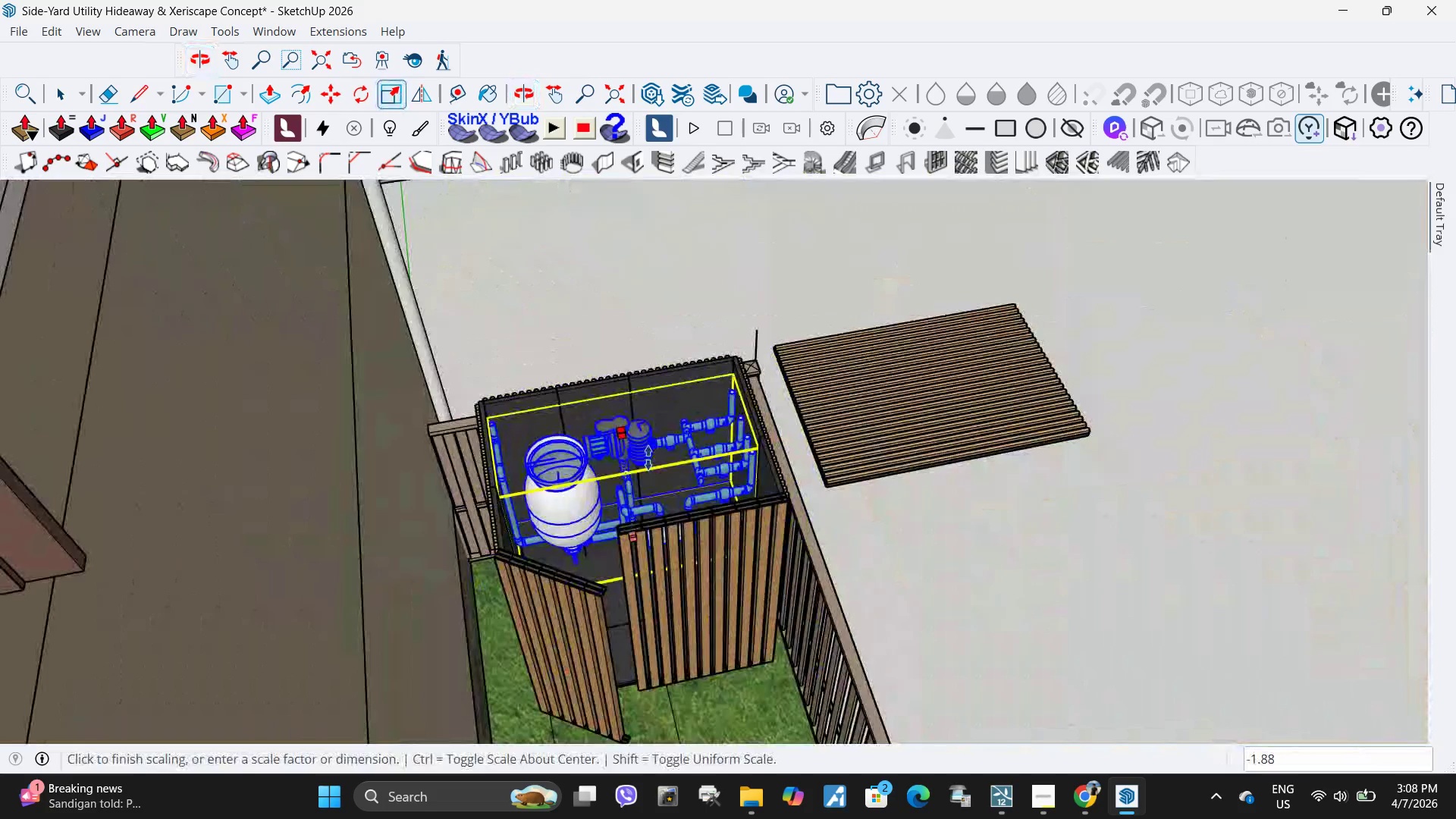 
scroll: coordinate [622, 621], scroll_direction: up, amount: 6.0
 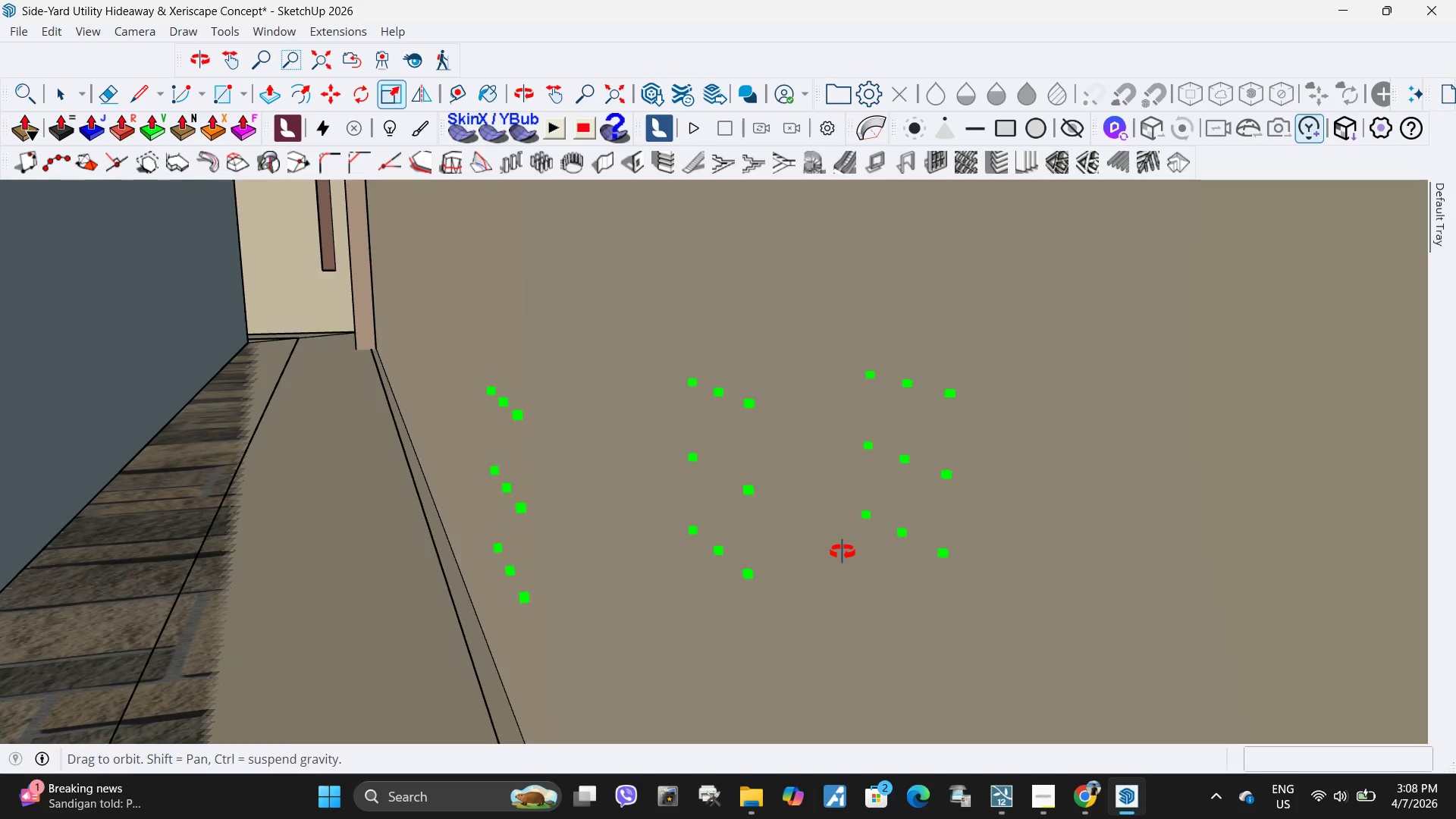 
type(hs)
 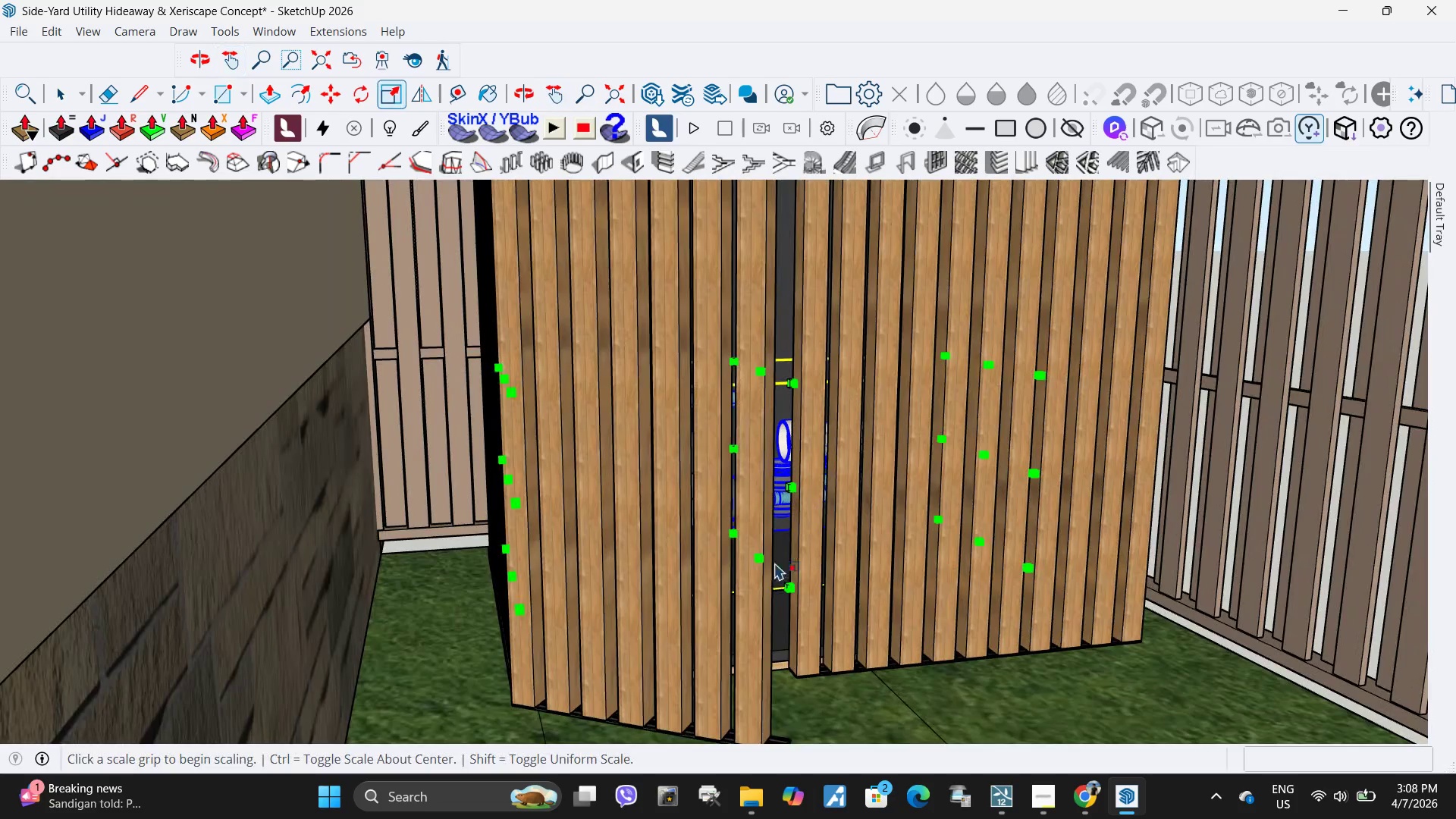 
left_click_drag(start_coordinate=[933, 483], to_coordinate=[256, 488])
 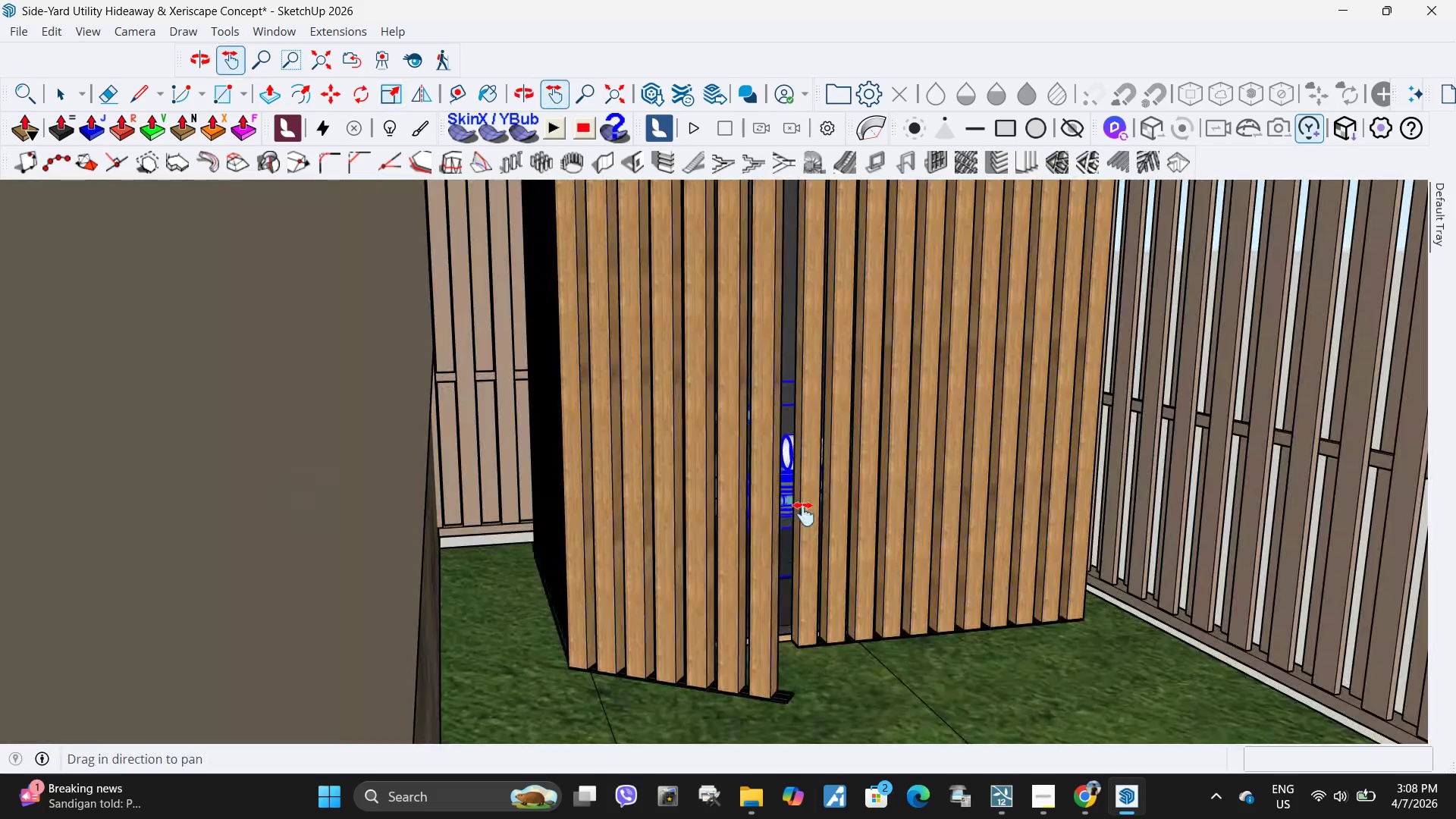 
scroll: coordinate [804, 514], scroll_direction: up, amount: 2.0
 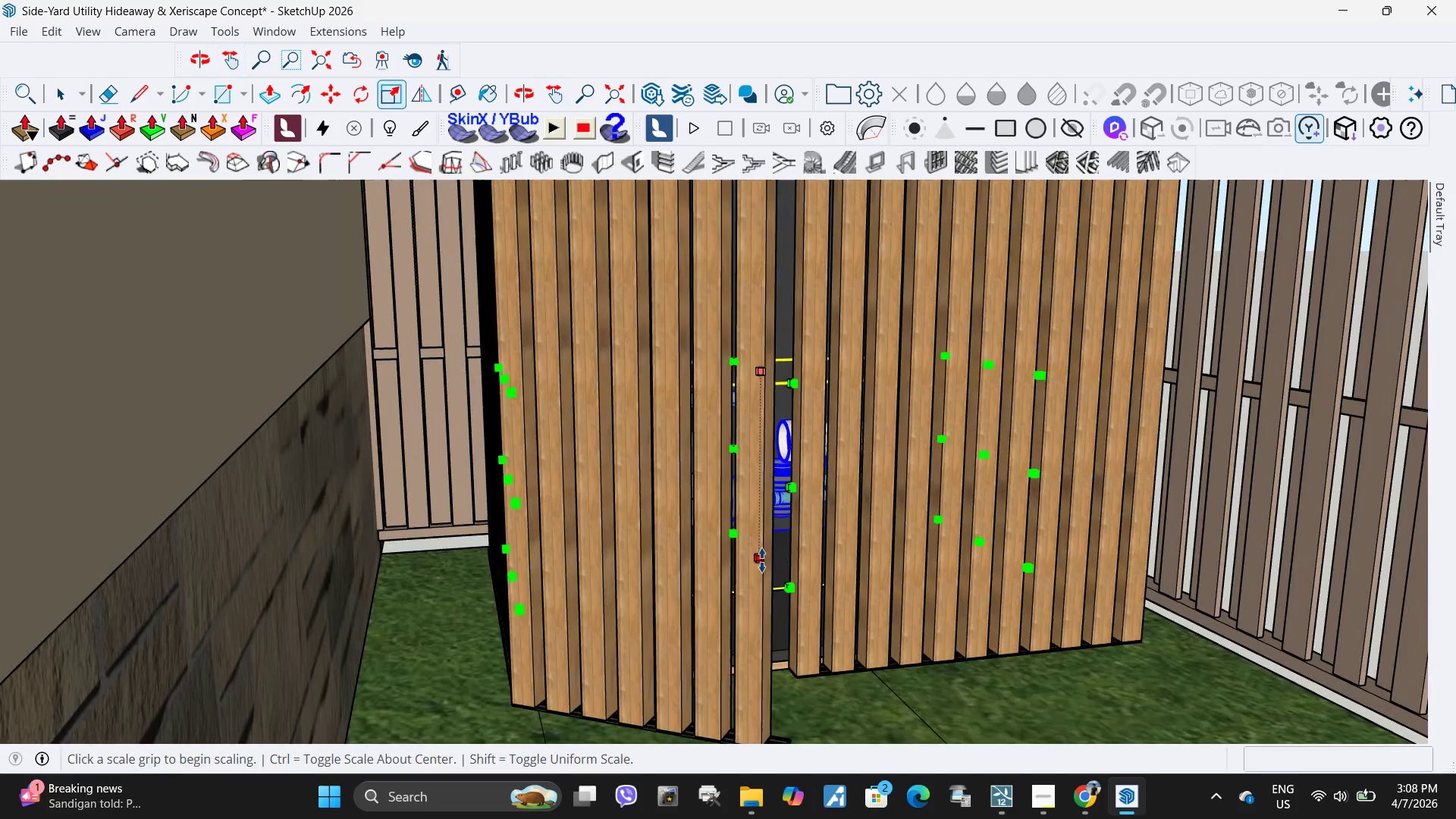 
left_click([762, 560])
 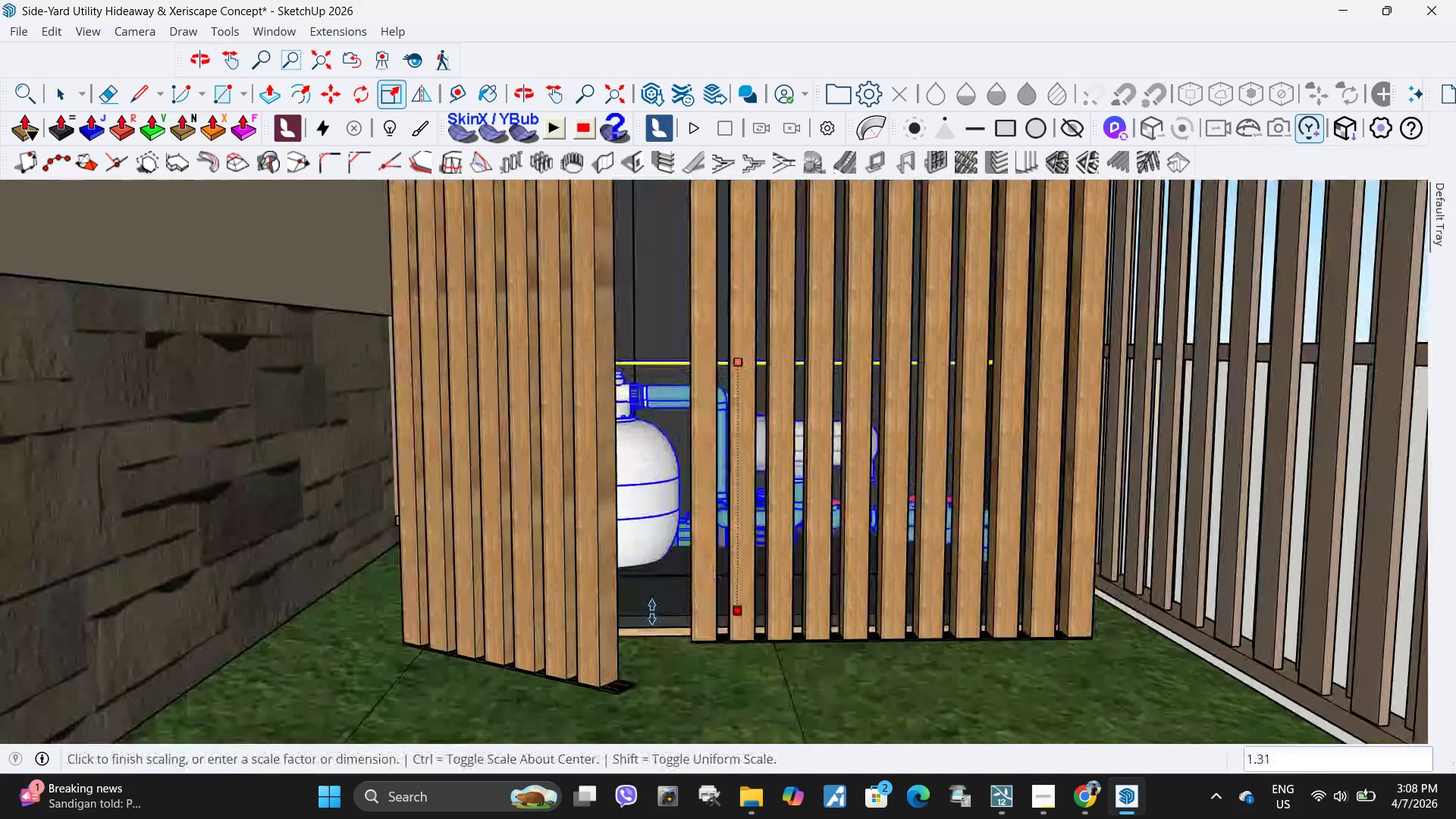 
scroll: coordinate [194, 597], scroll_direction: up, amount: 10.0
 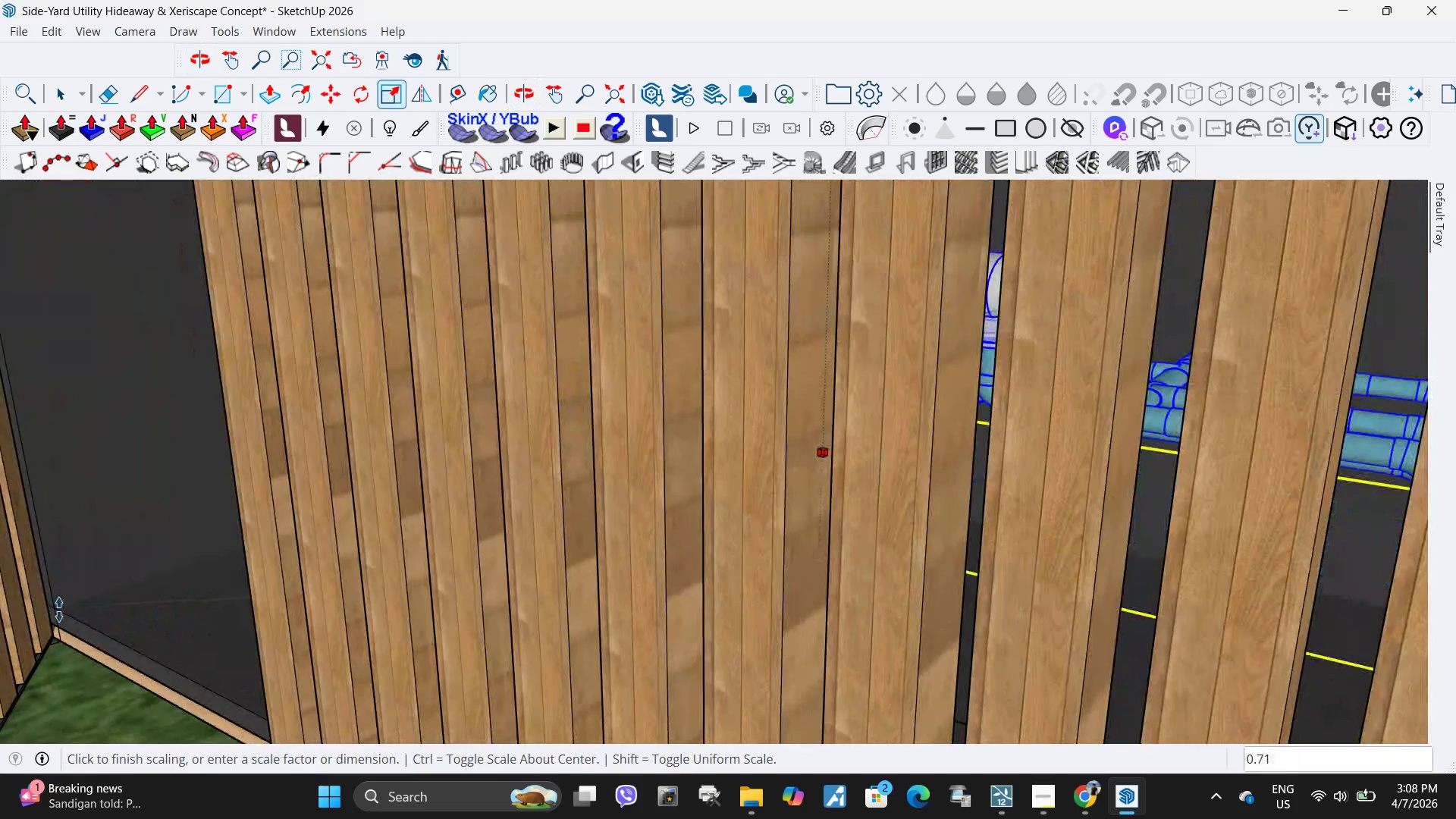 
scroll: coordinate [70, 620], scroll_direction: down, amount: 2.0
 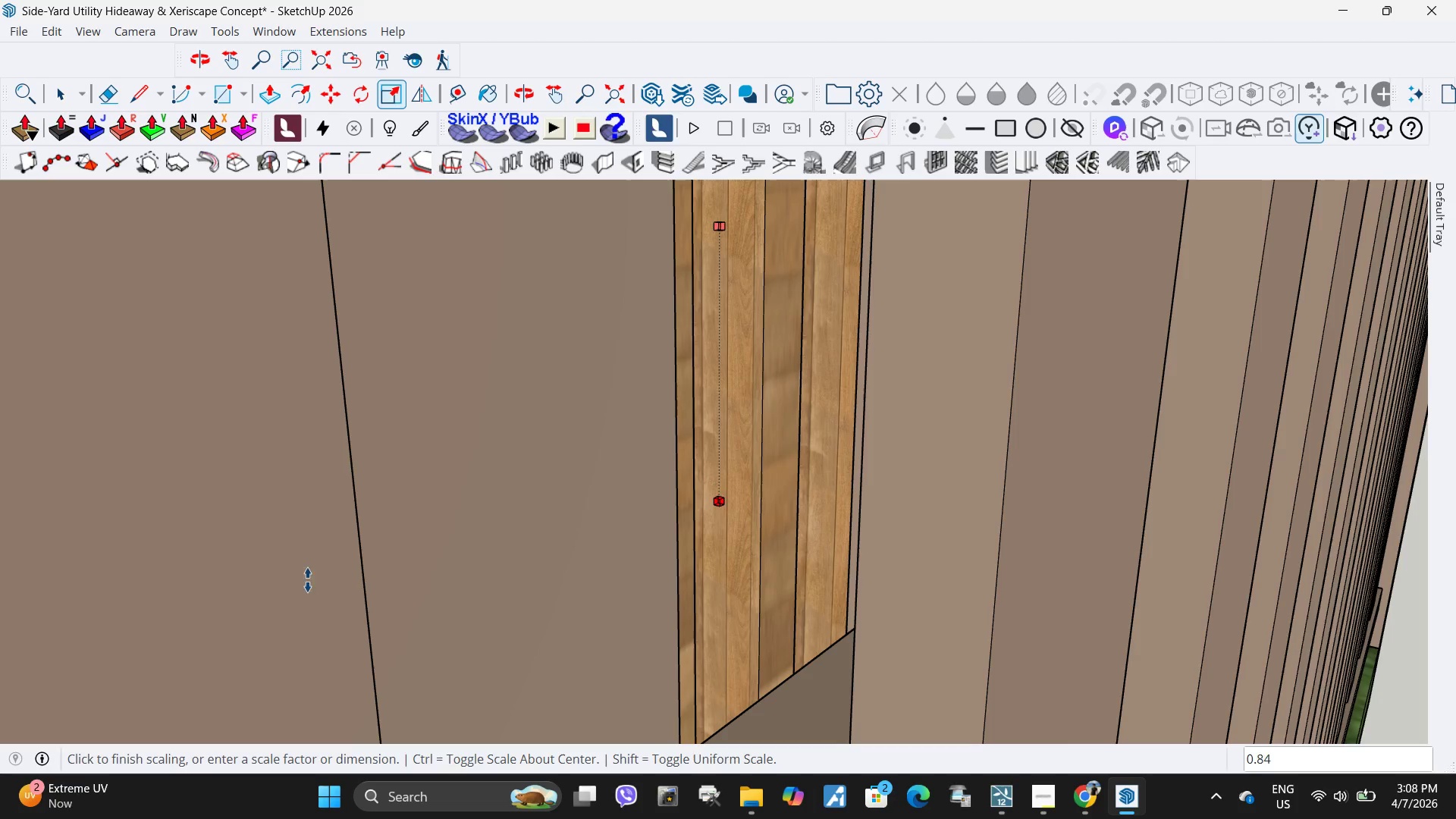 
key(H)
 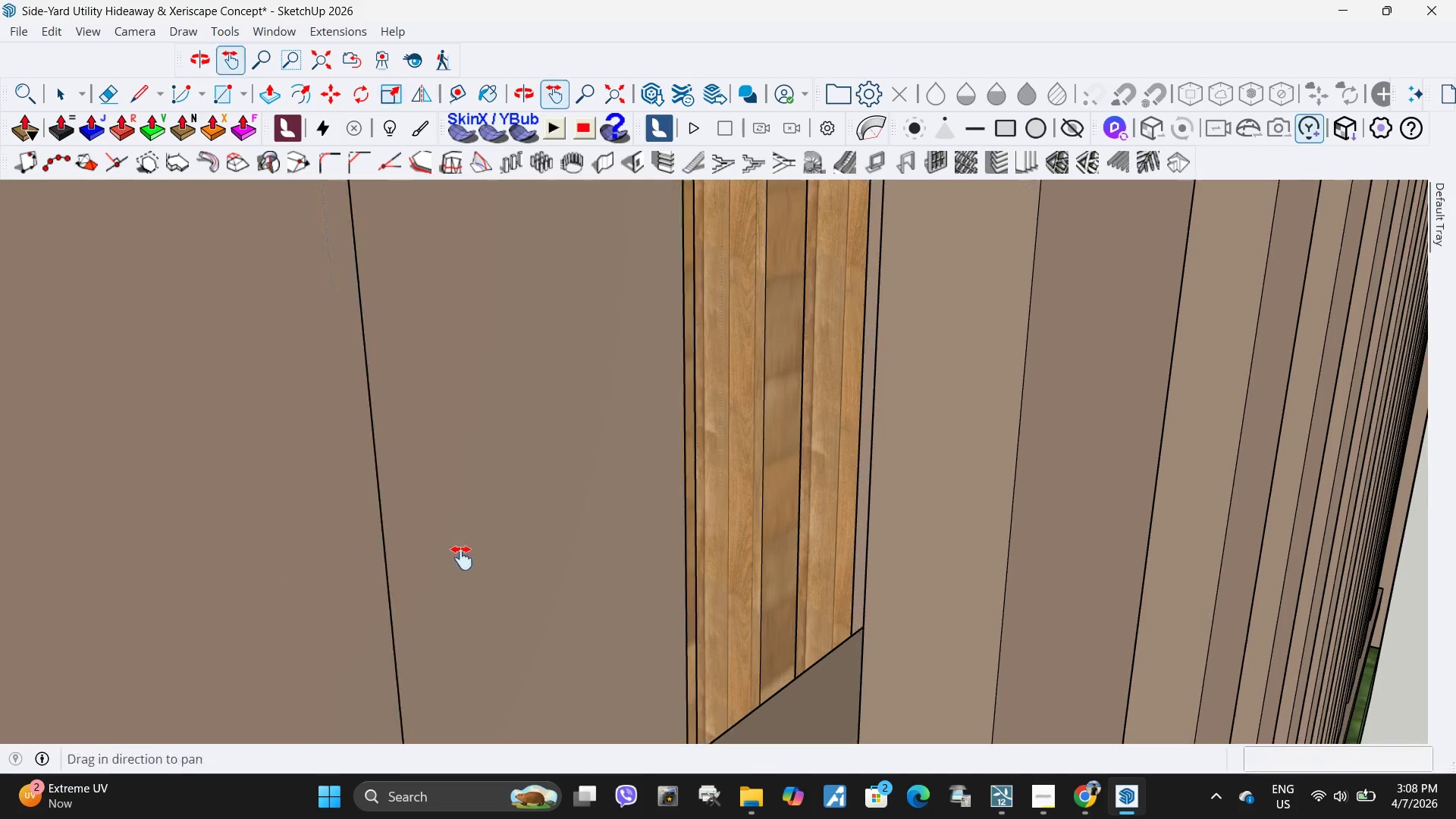 
left_click_drag(start_coordinate=[224, 556], to_coordinate=[911, 551])
 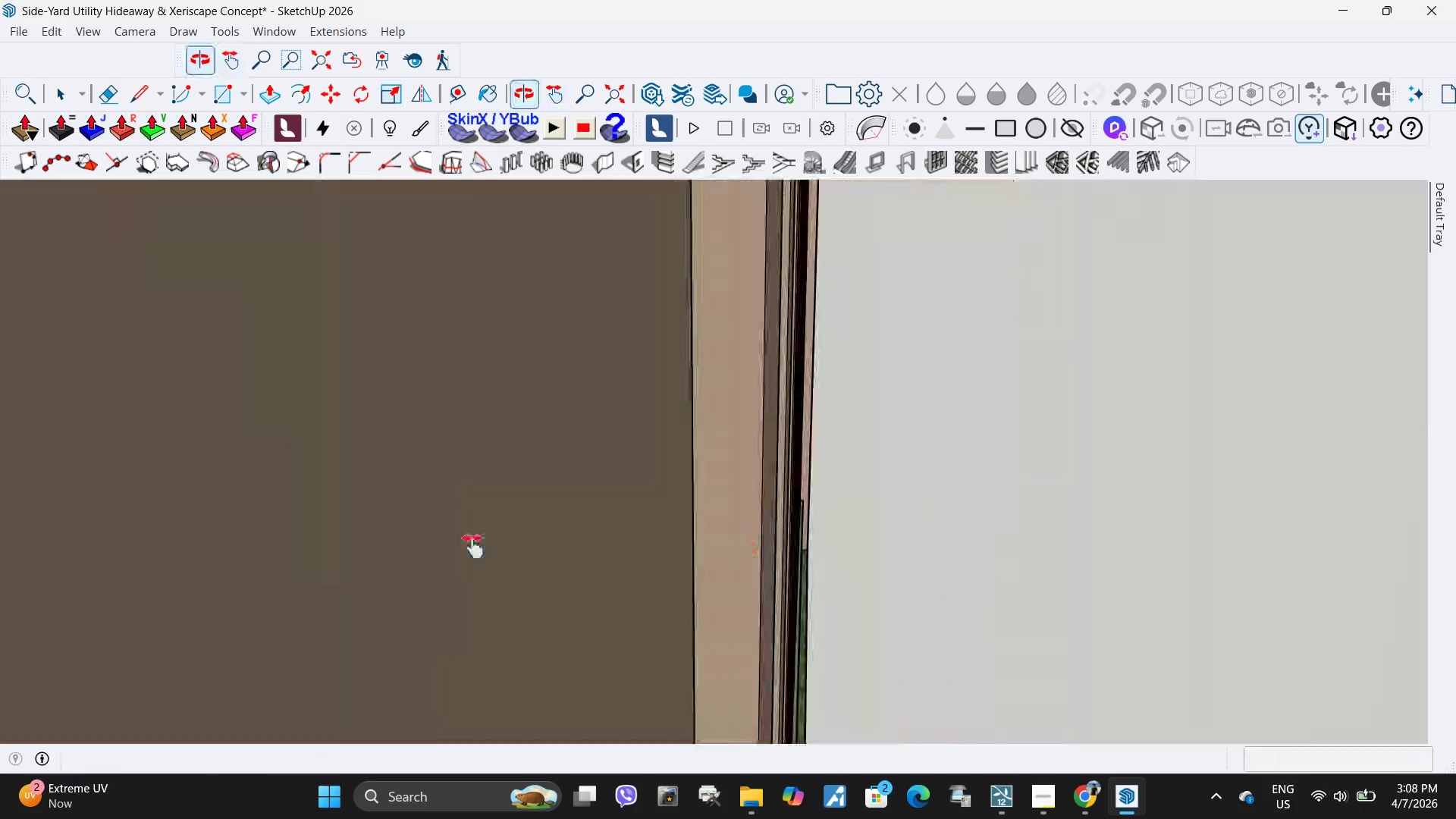 
left_click_drag(start_coordinate=[364, 542], to_coordinate=[1240, 542])
 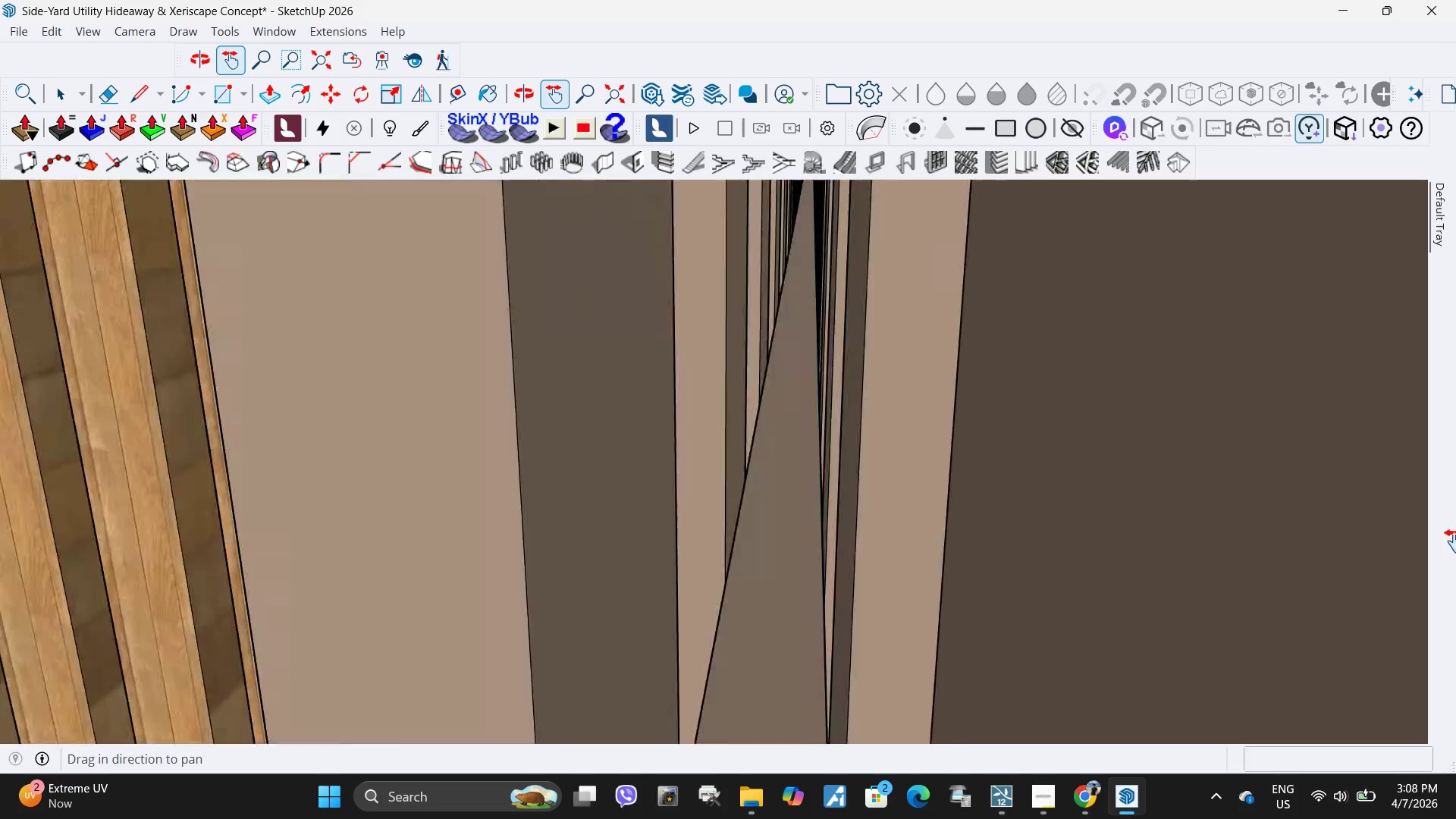 
left_click_drag(start_coordinate=[467, 542], to_coordinate=[1453, 536])
 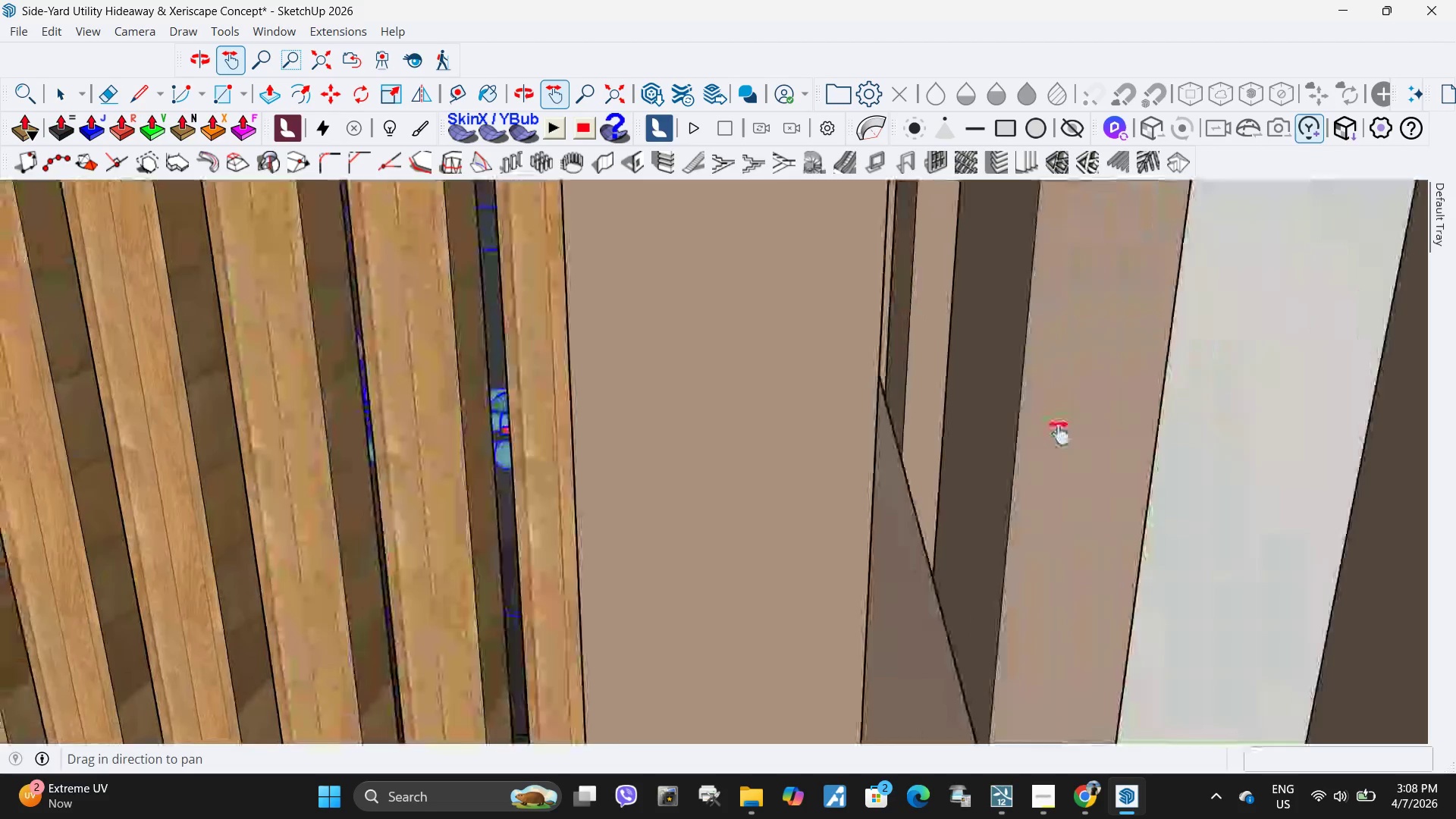 
left_click_drag(start_coordinate=[607, 537], to_coordinate=[1408, 328])
 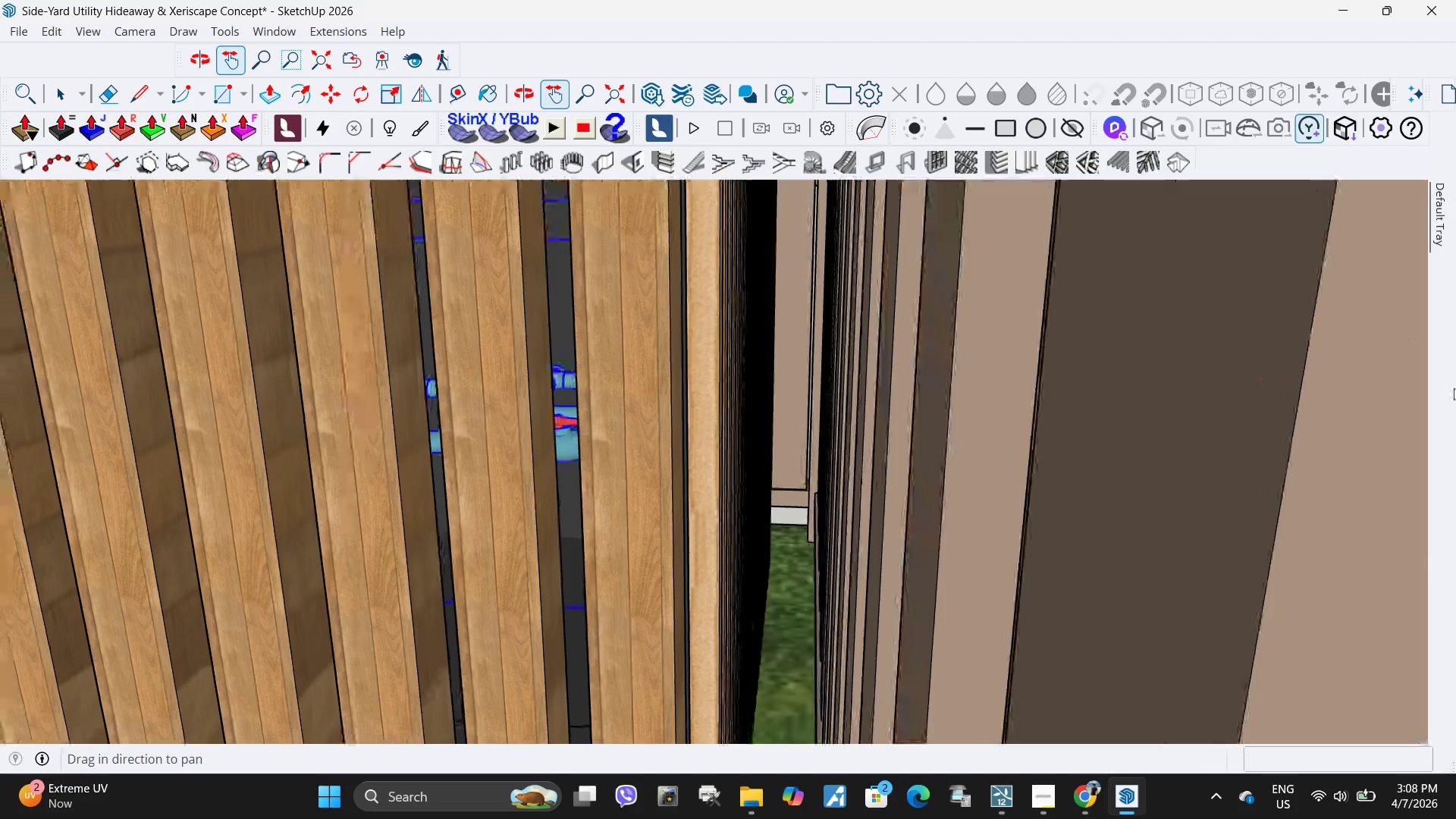 
left_click_drag(start_coordinate=[592, 451], to_coordinate=[1455, 281])
 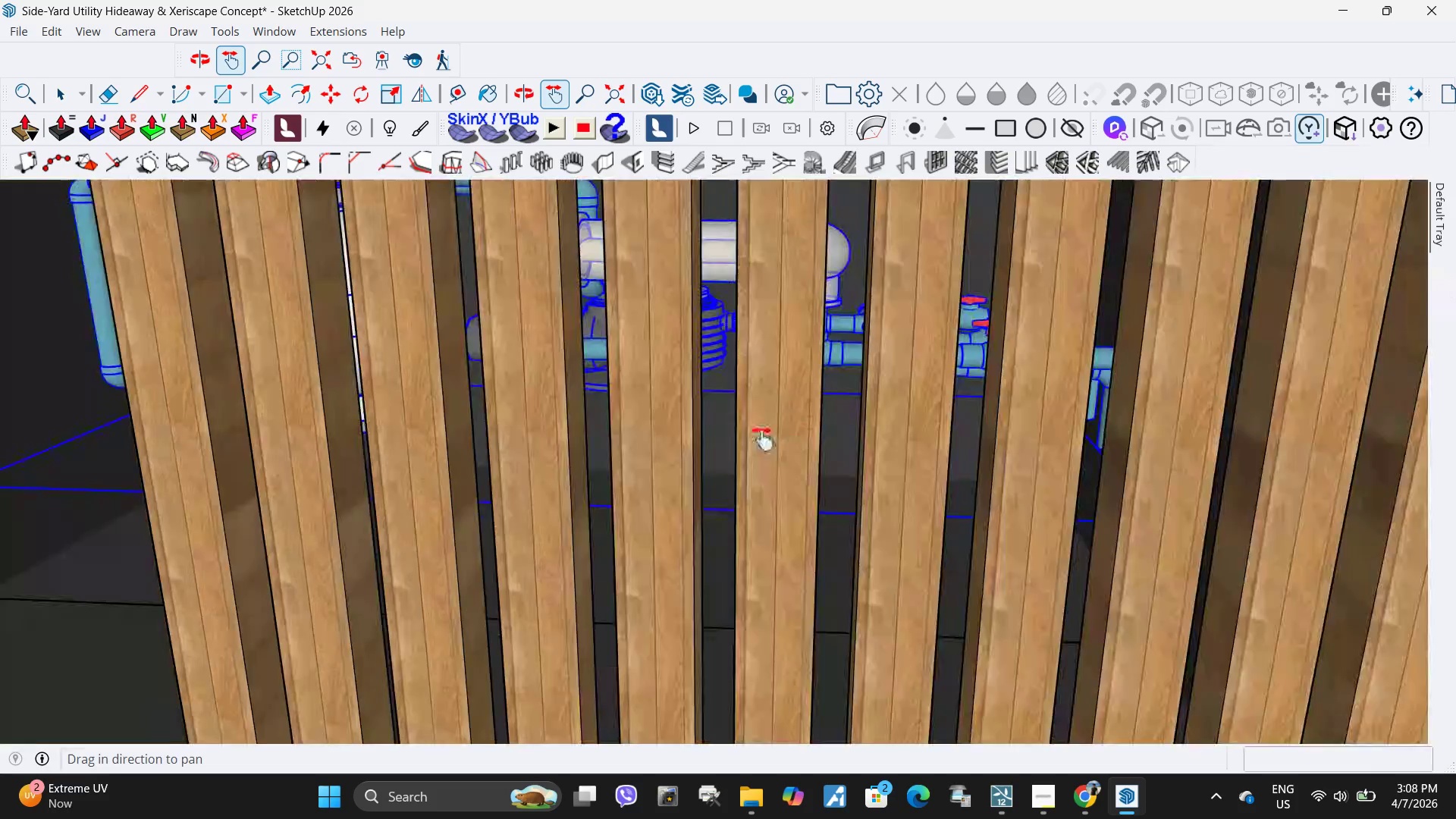 
scroll: coordinate [1455, 384], scroll_direction: down, amount: 4.0
 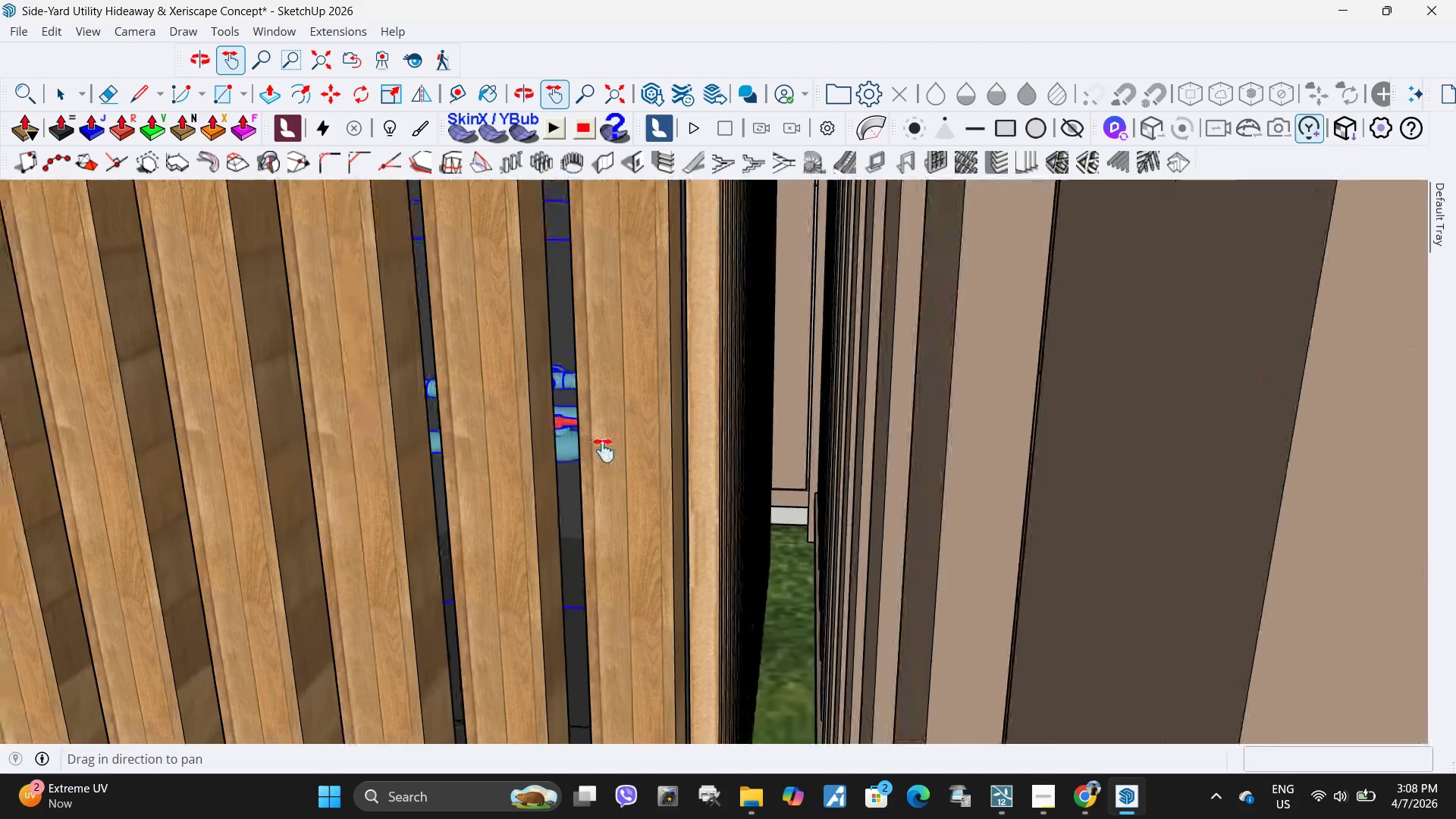 
left_click_drag(start_coordinate=[716, 448], to_coordinate=[1288, 331])
 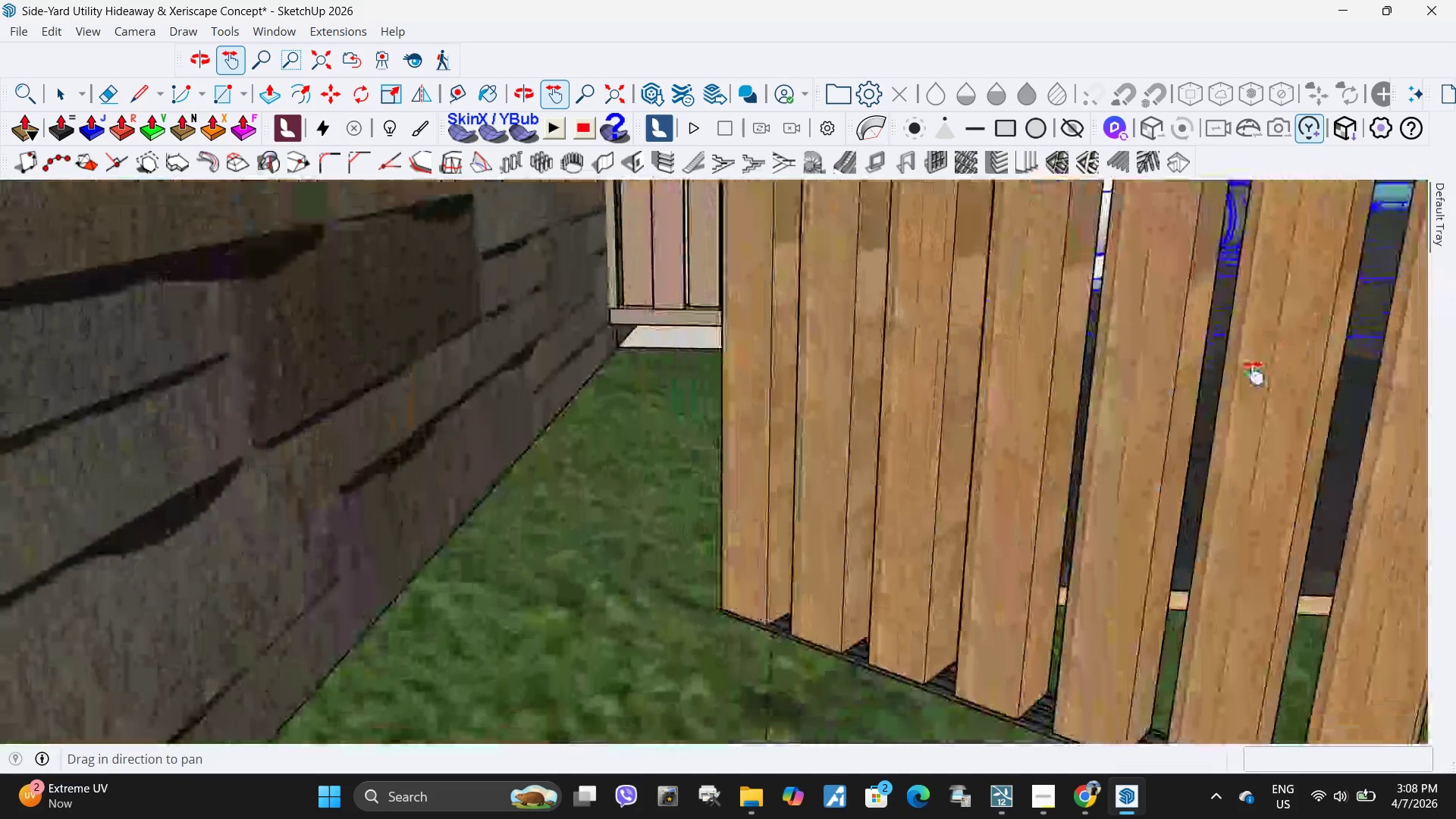 
left_click_drag(start_coordinate=[1254, 376], to_coordinate=[864, 394])
 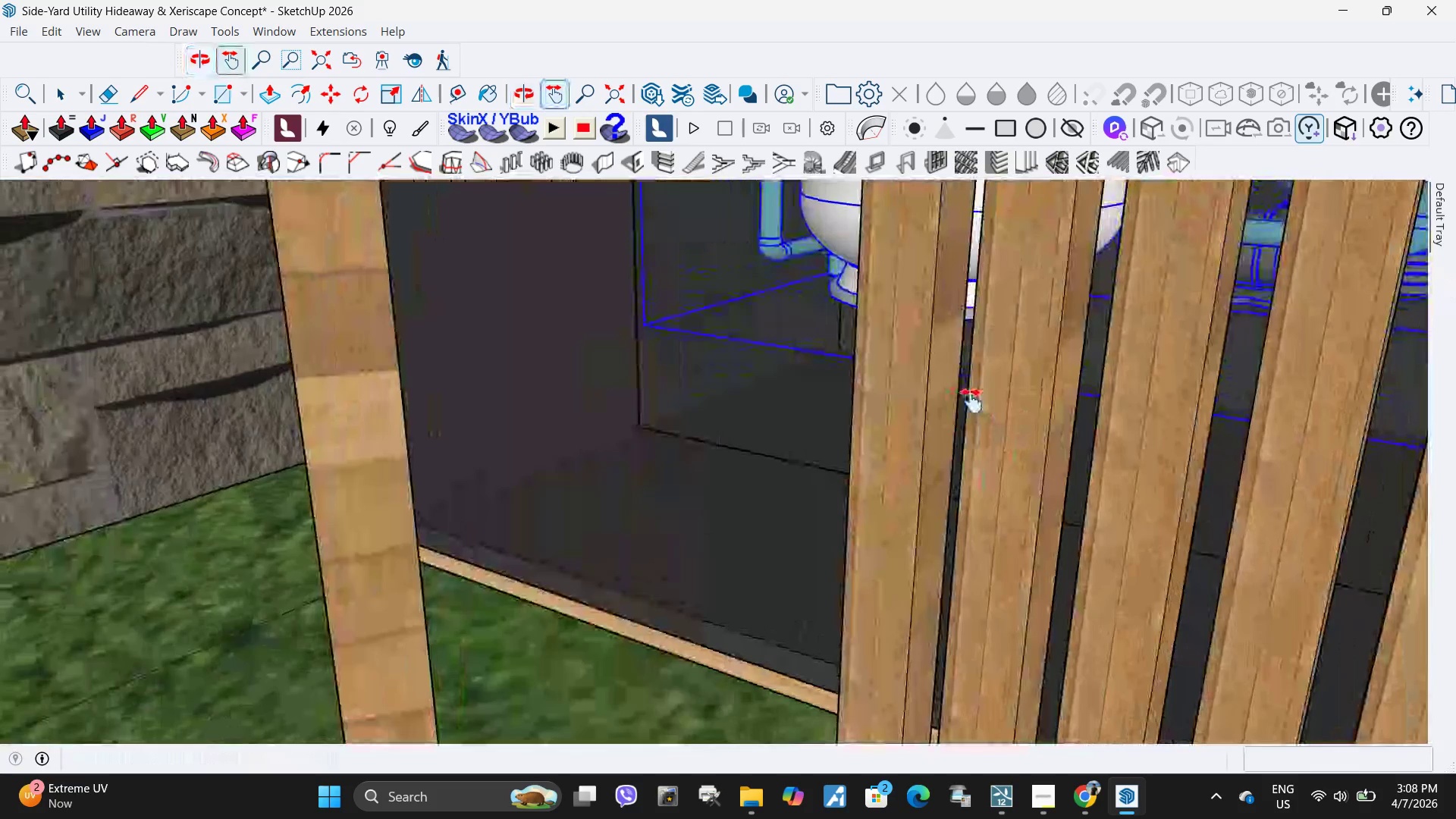 
scroll: coordinate [1261, 370], scroll_direction: down, amount: 2.0
 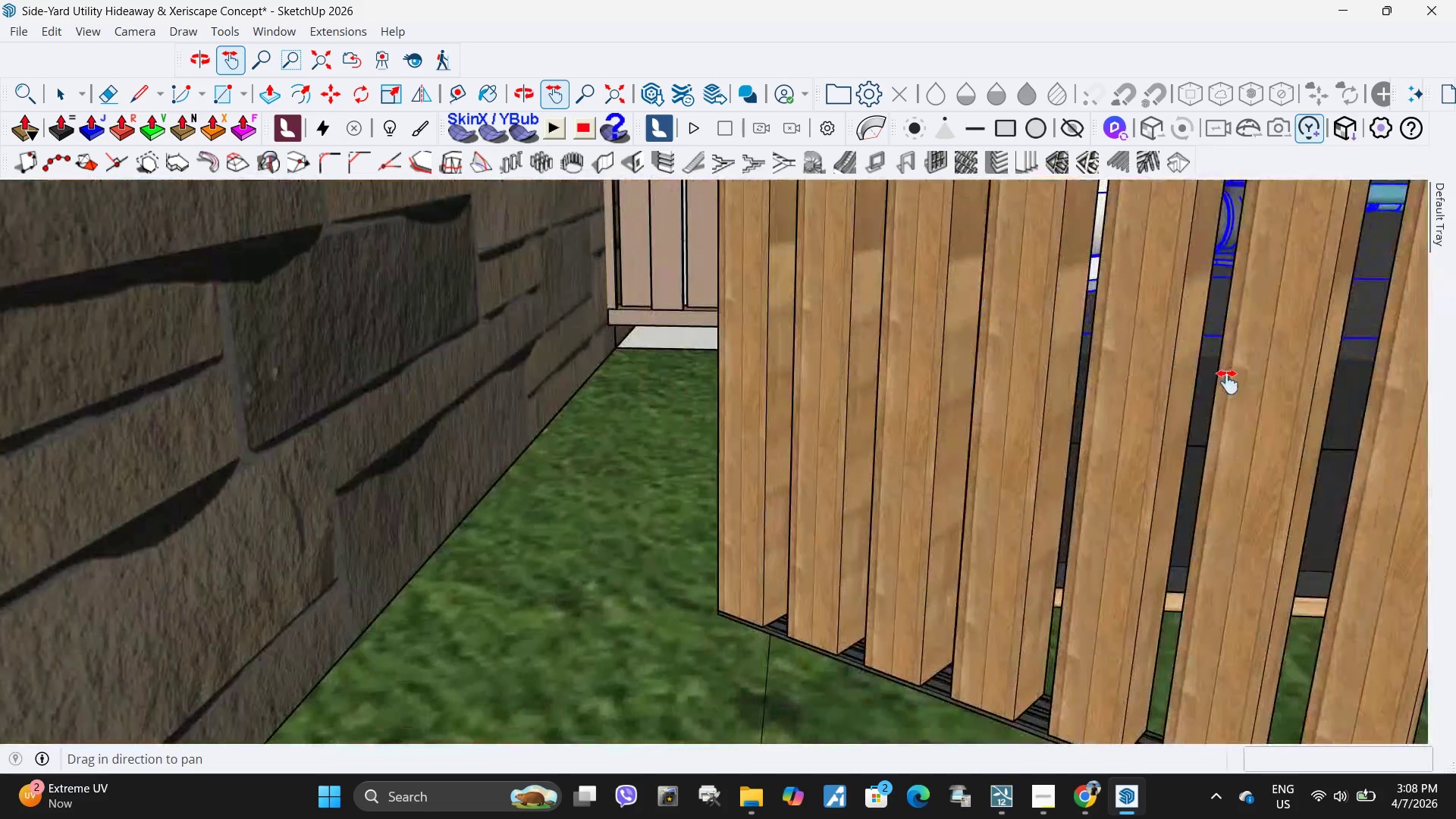 
key(S)
 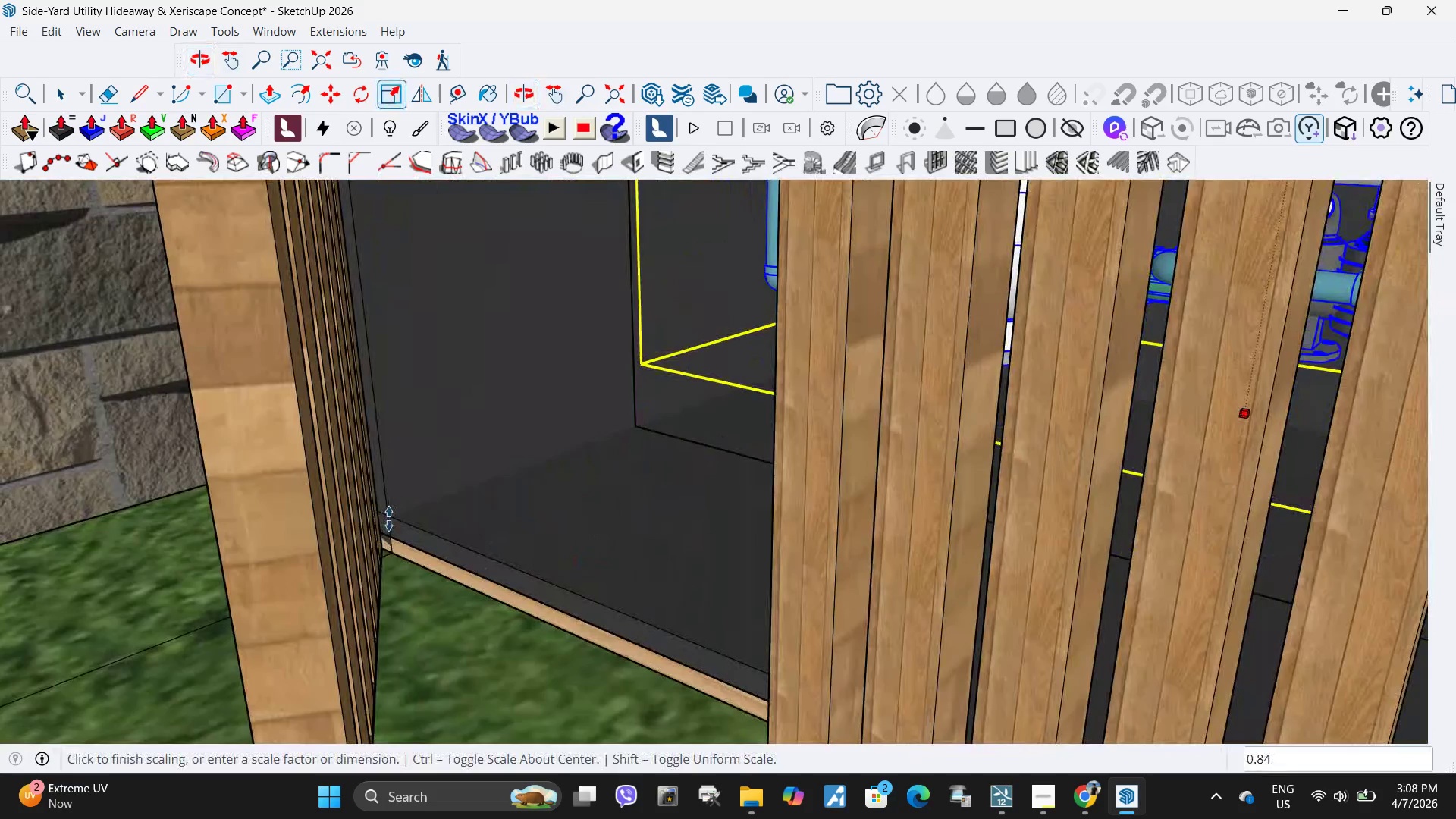 
double_click([393, 512])
 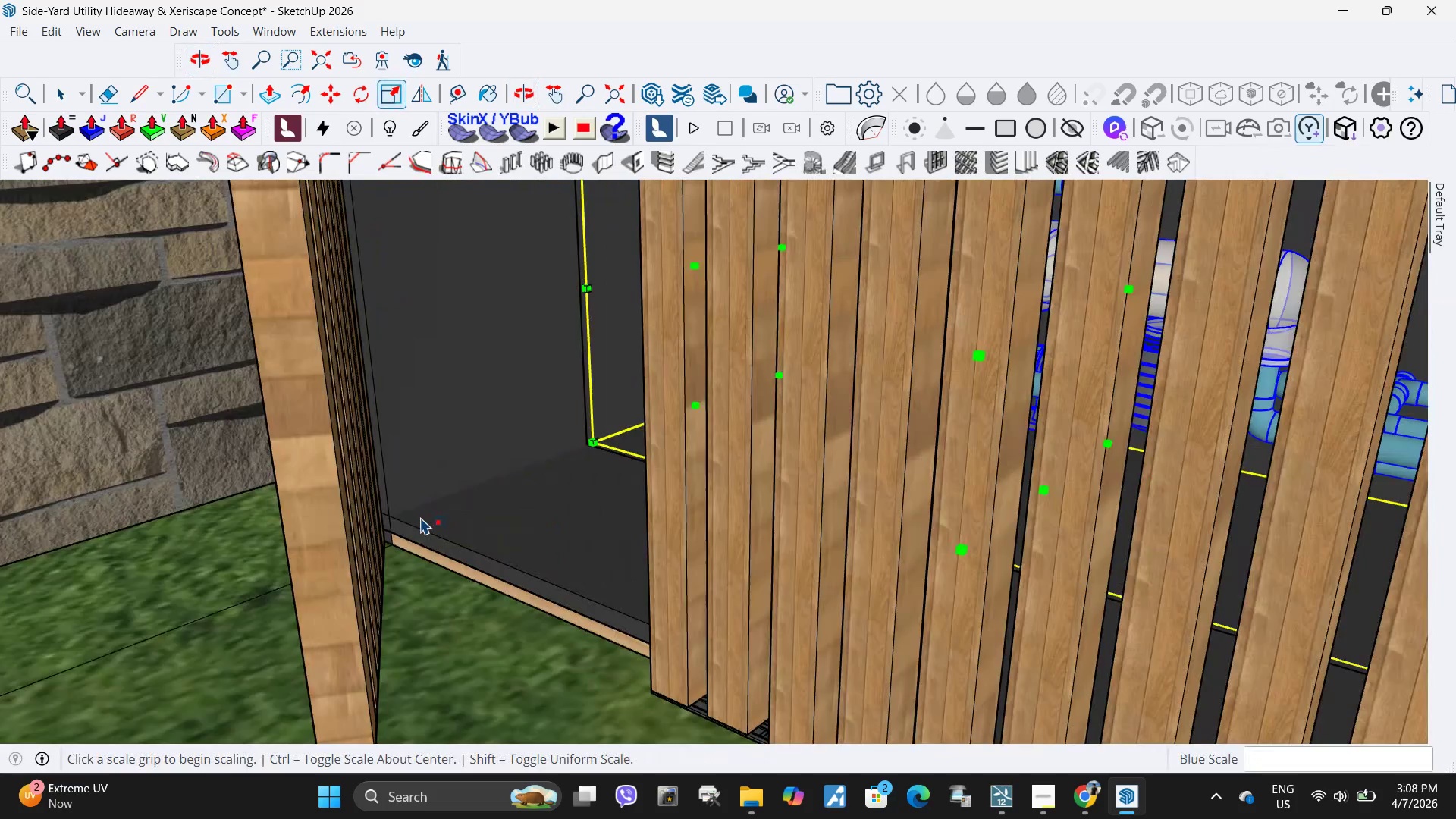 
scroll: coordinate [411, 518], scroll_direction: down, amount: 5.0
 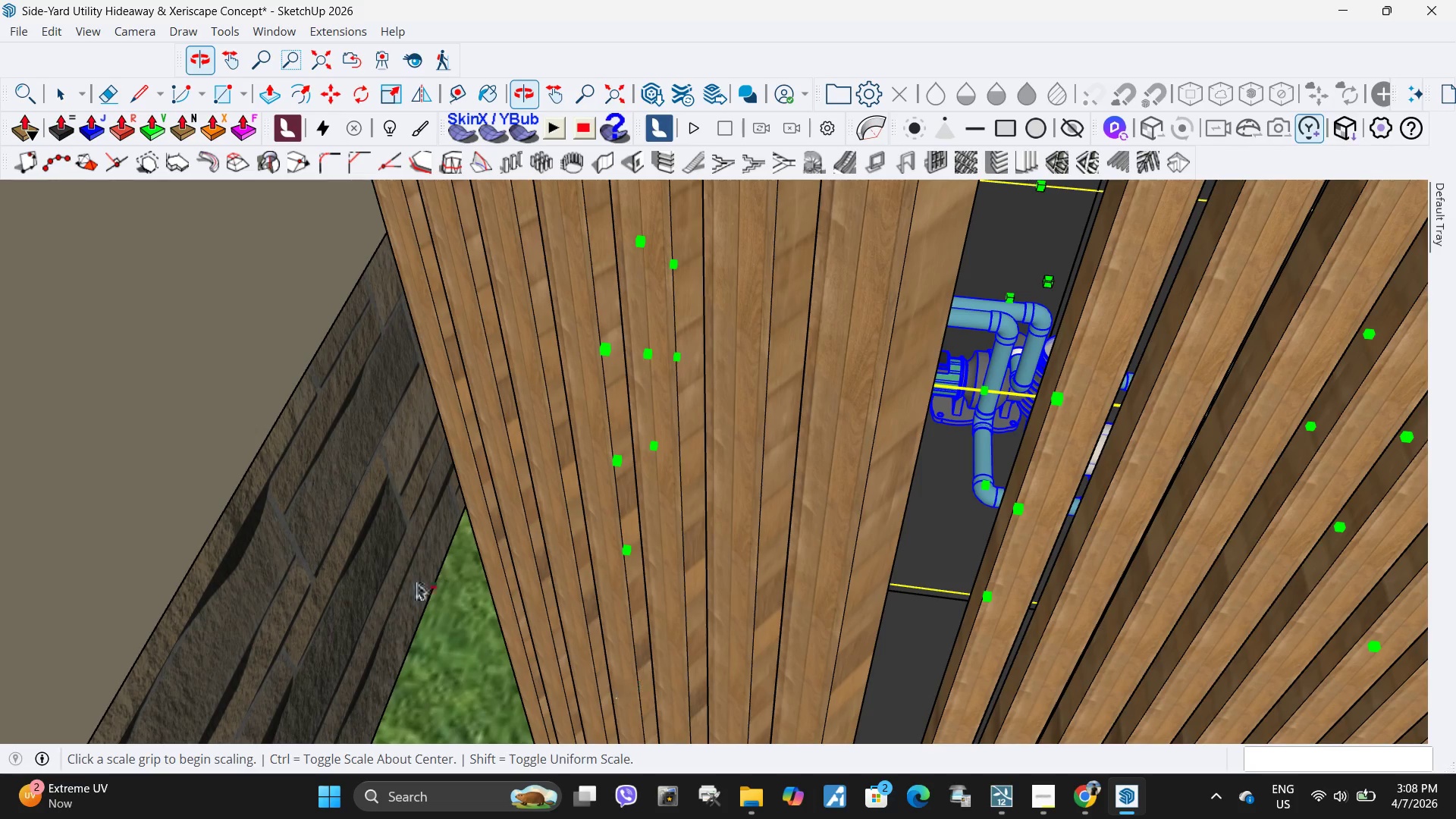 
key(Space)
 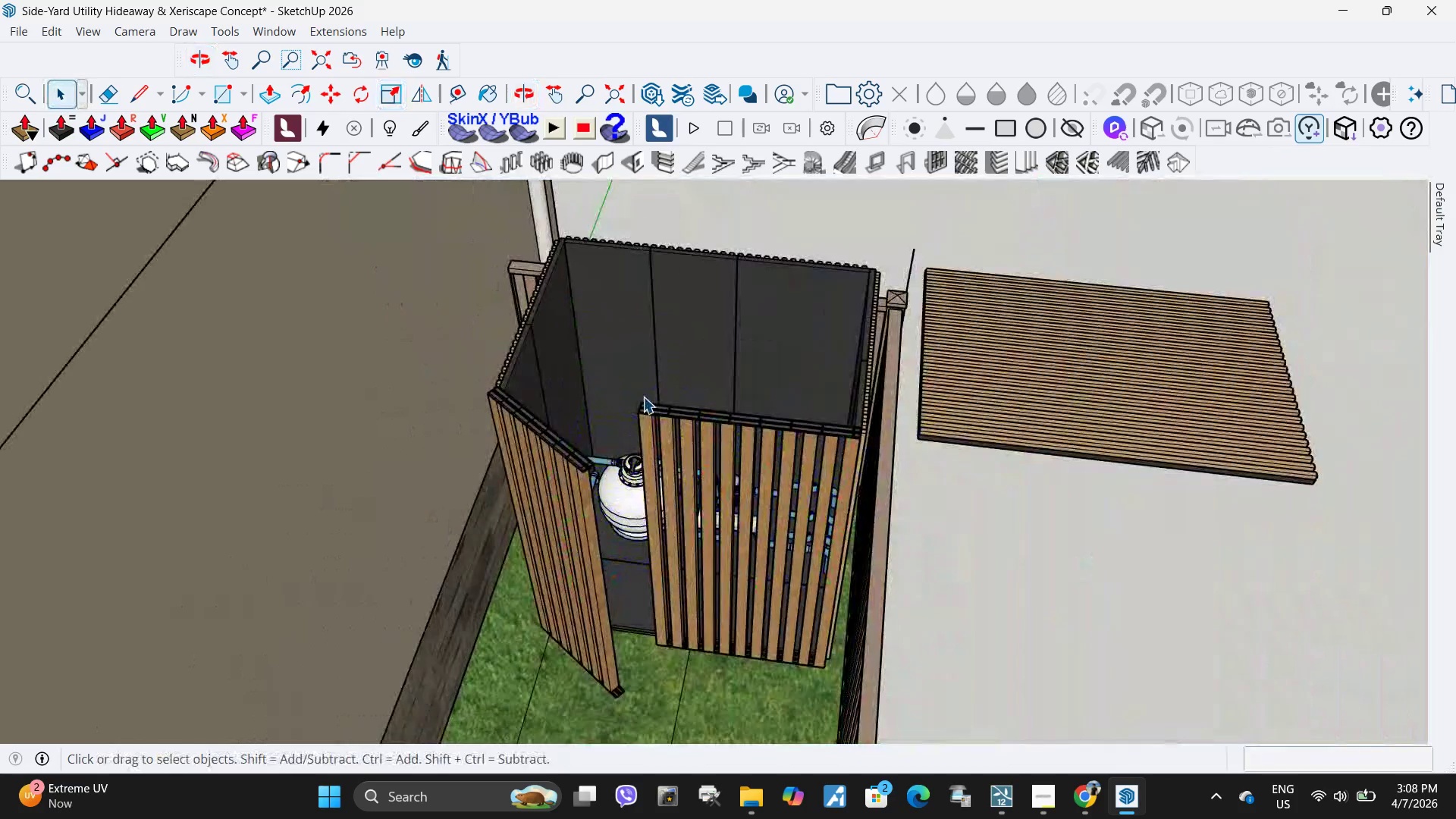 
scroll: coordinate [601, 535], scroll_direction: down, amount: 13.0
 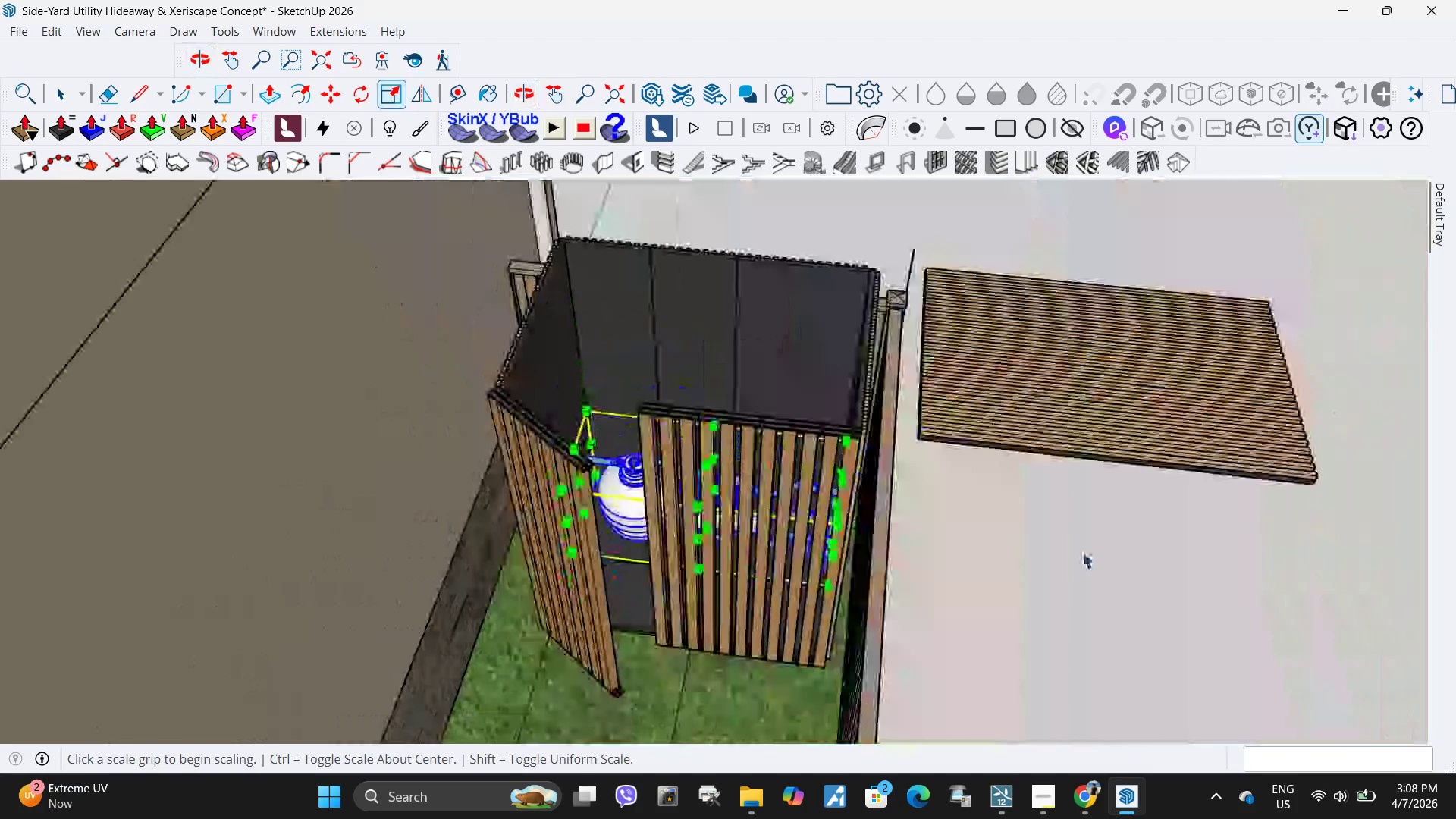 
key(Escape)
 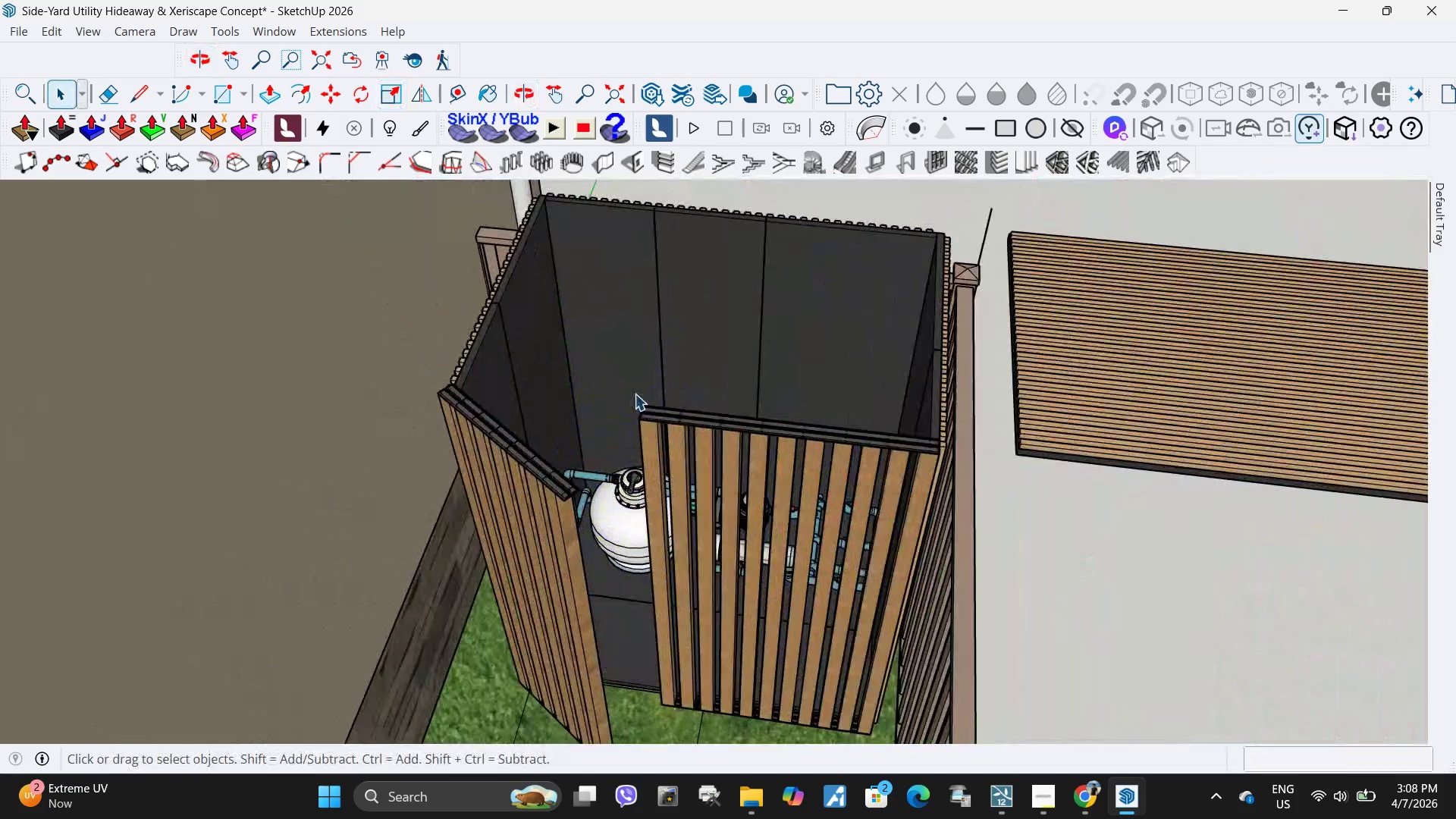 
scroll: coordinate [635, 394], scroll_direction: up, amount: 4.0
 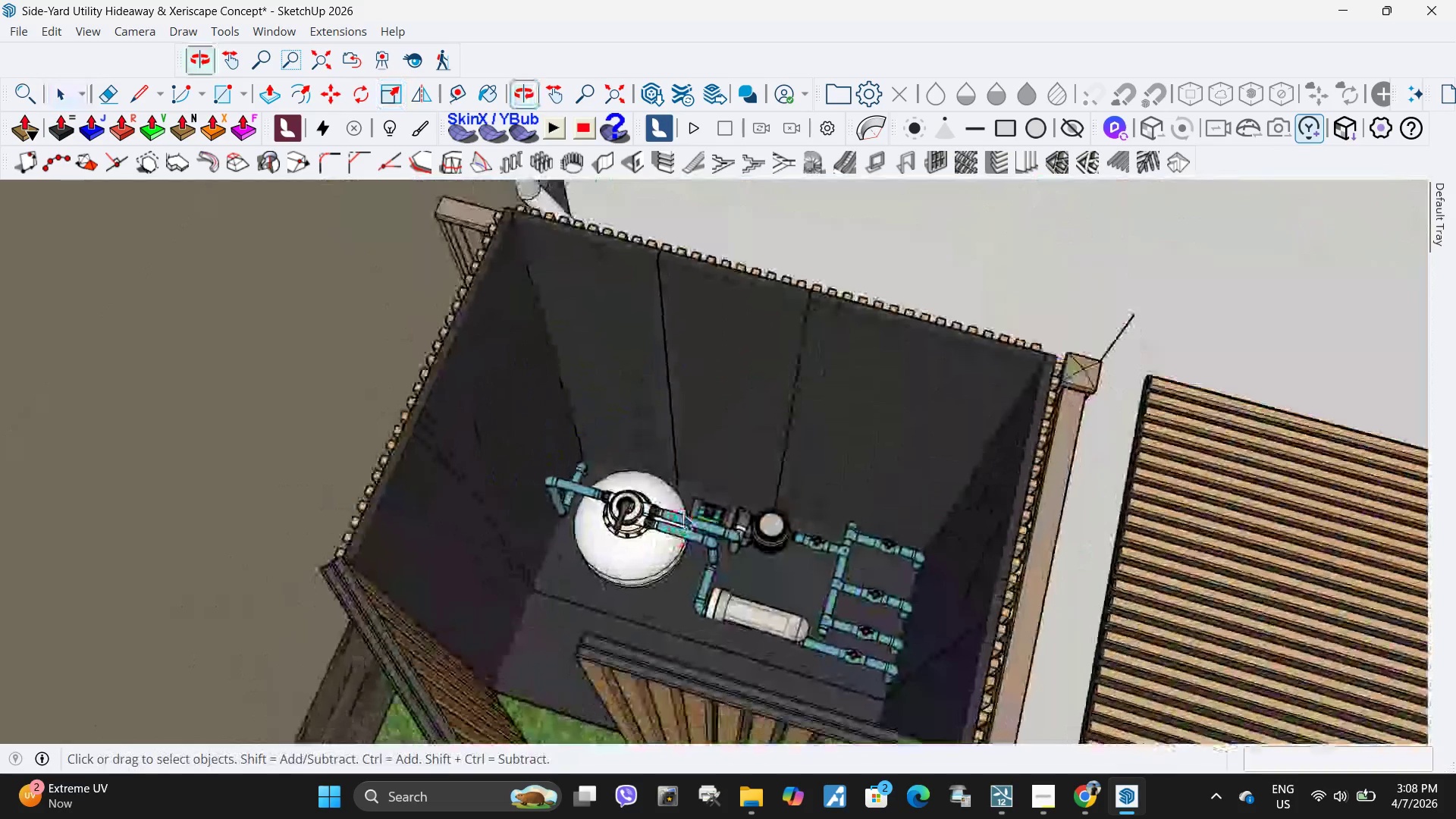 
left_click([673, 524])
 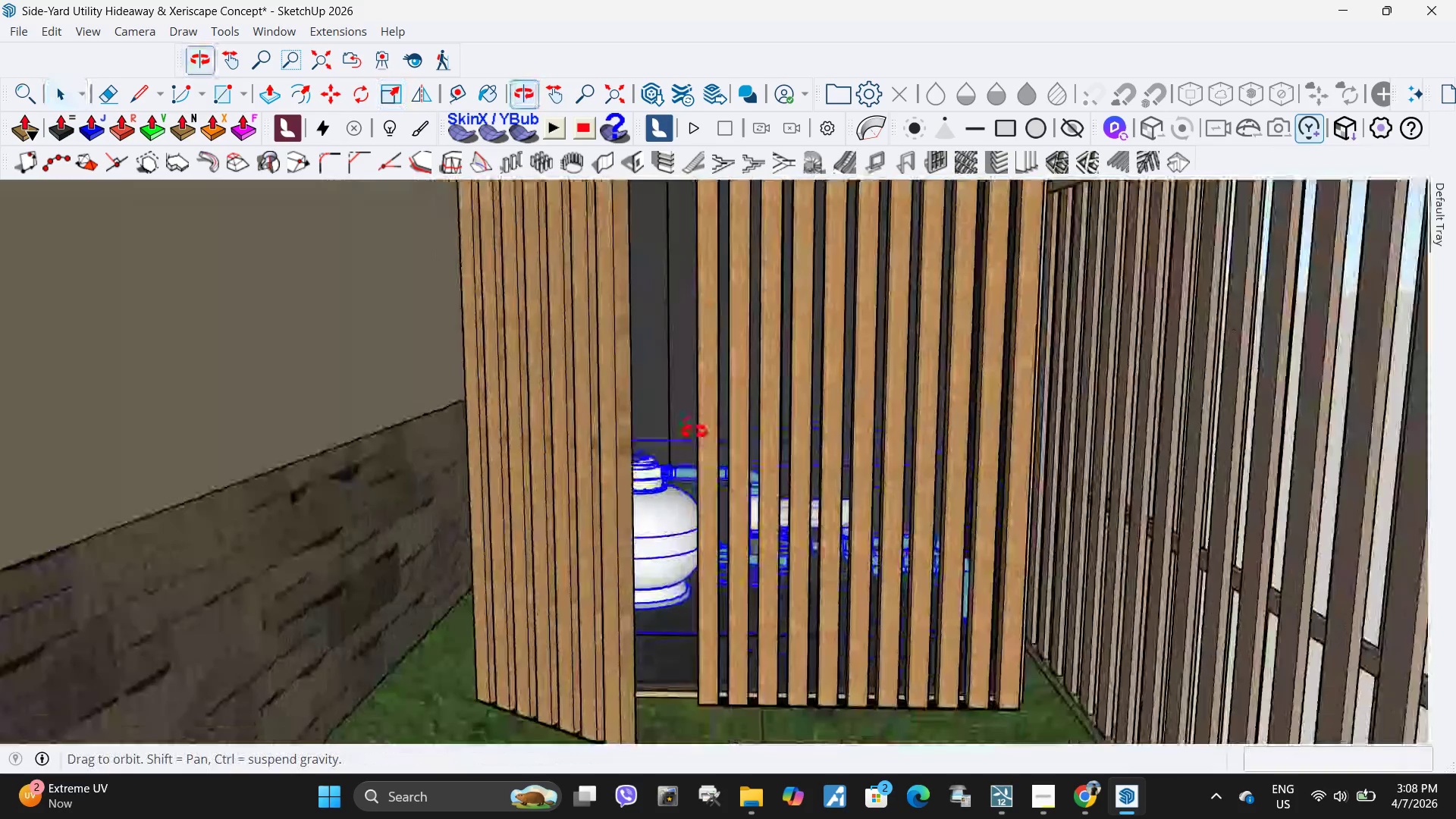 
key(Space)
 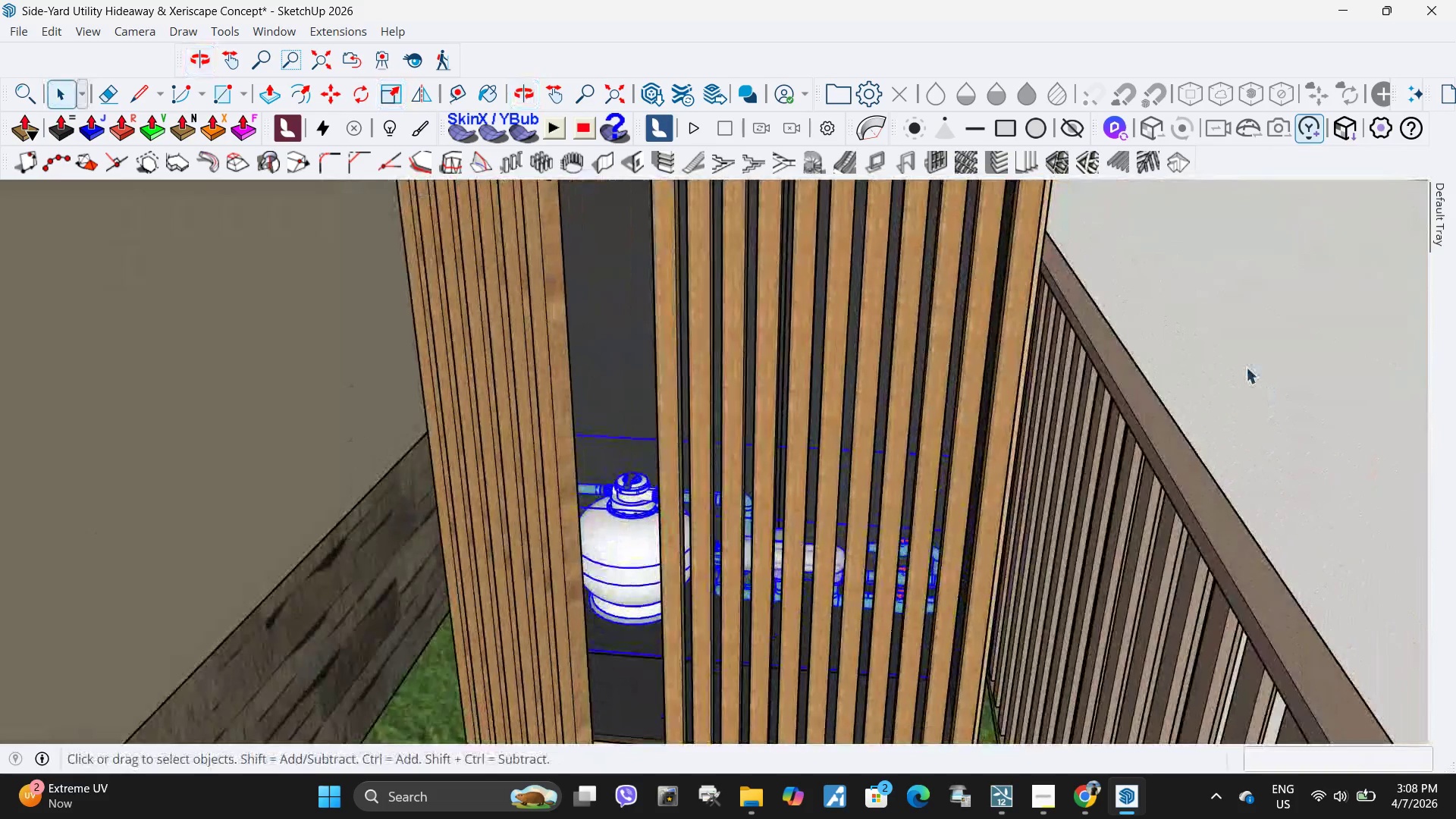 
double_click([1246, 367])
 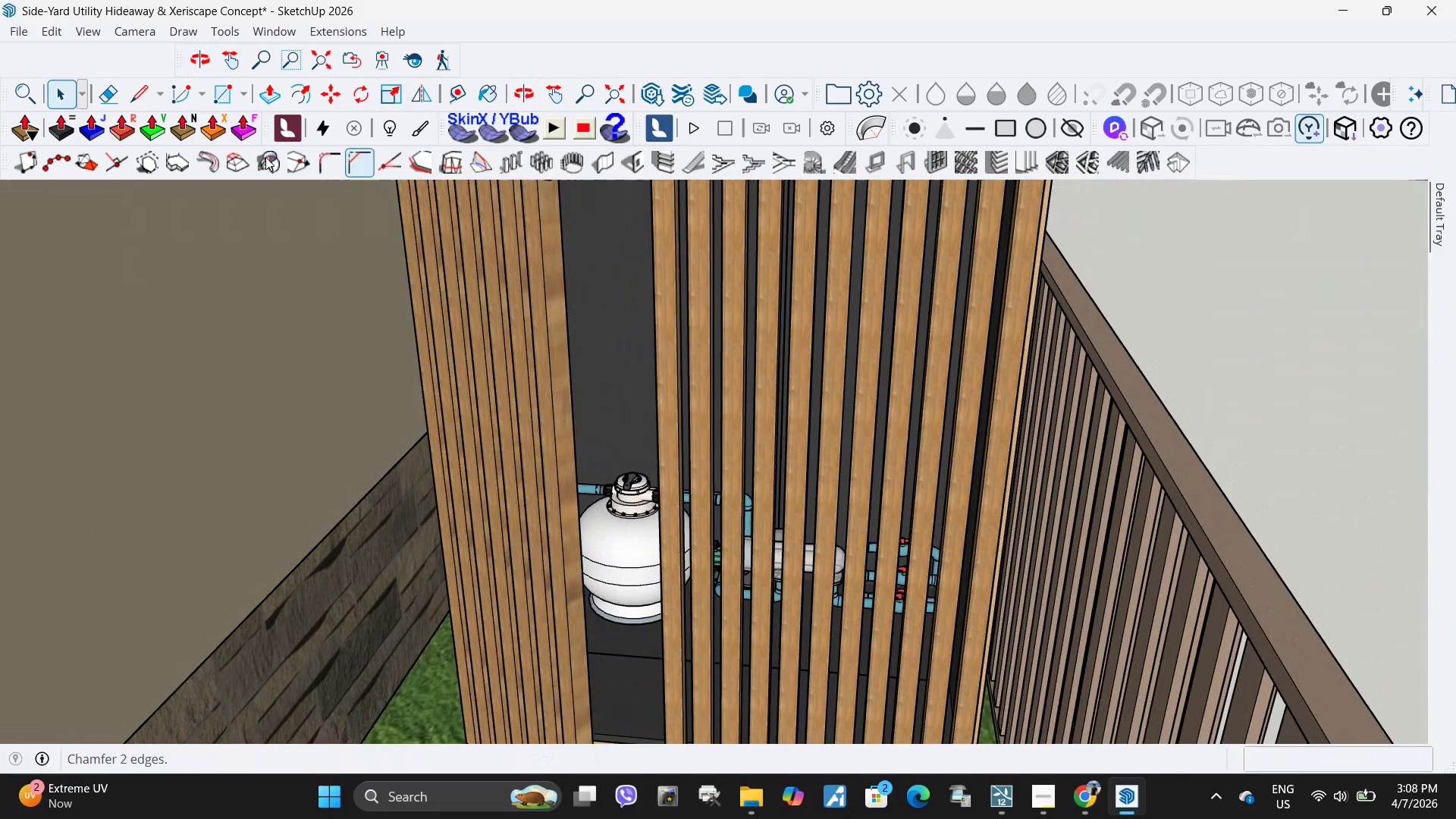 
wait(5.33)
 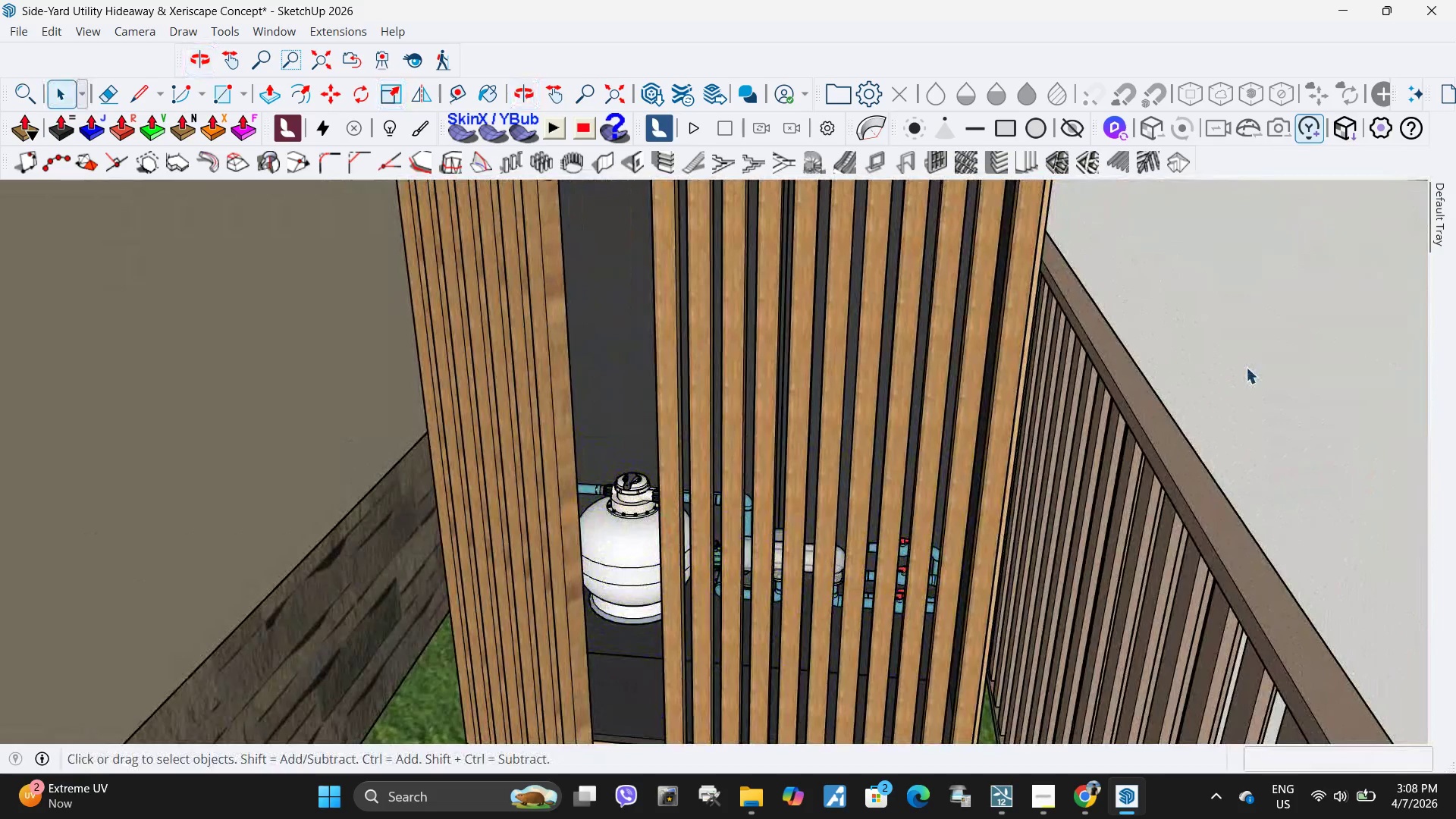 
left_click([10, 29])
 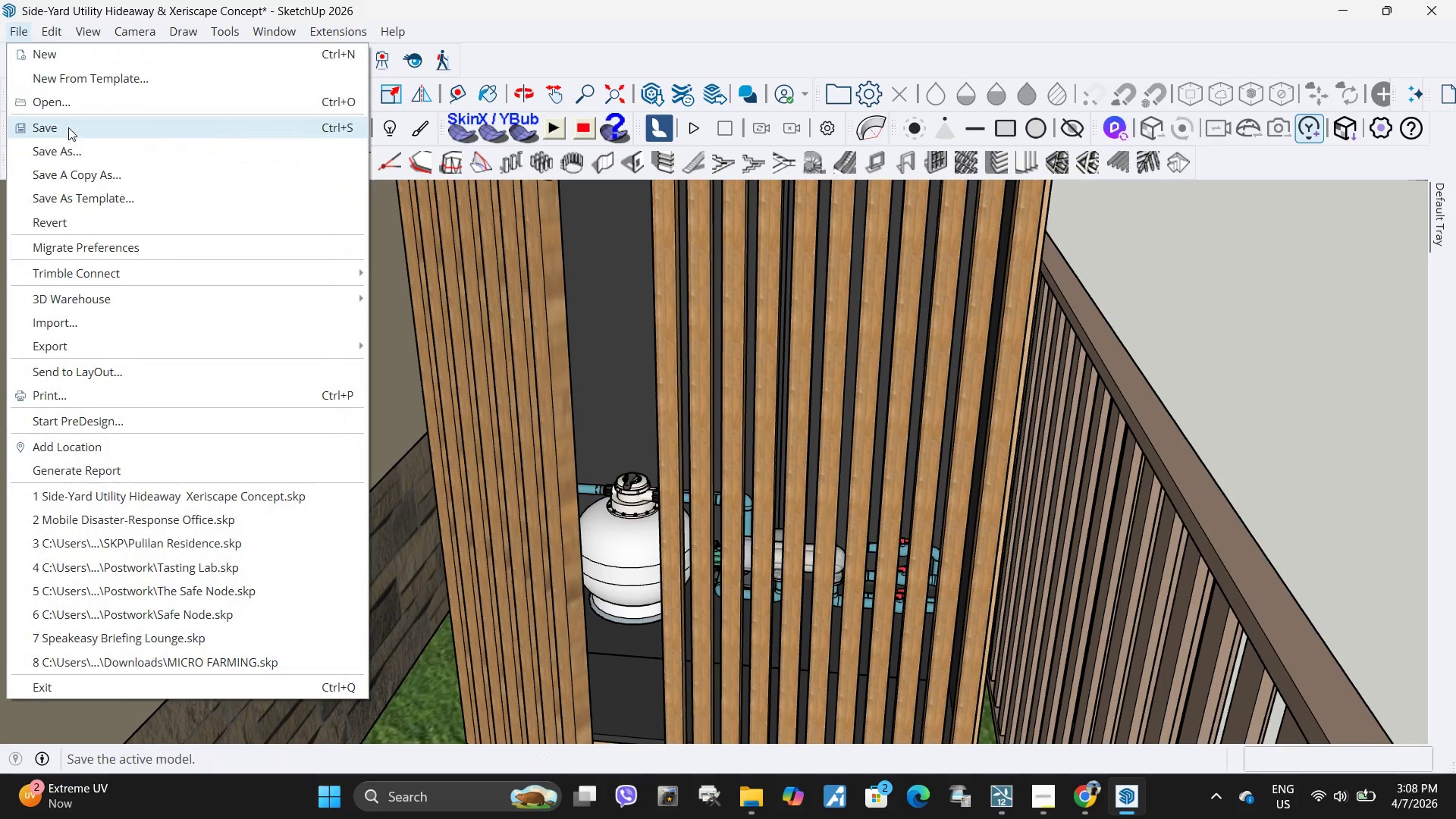 
left_click([68, 127])
 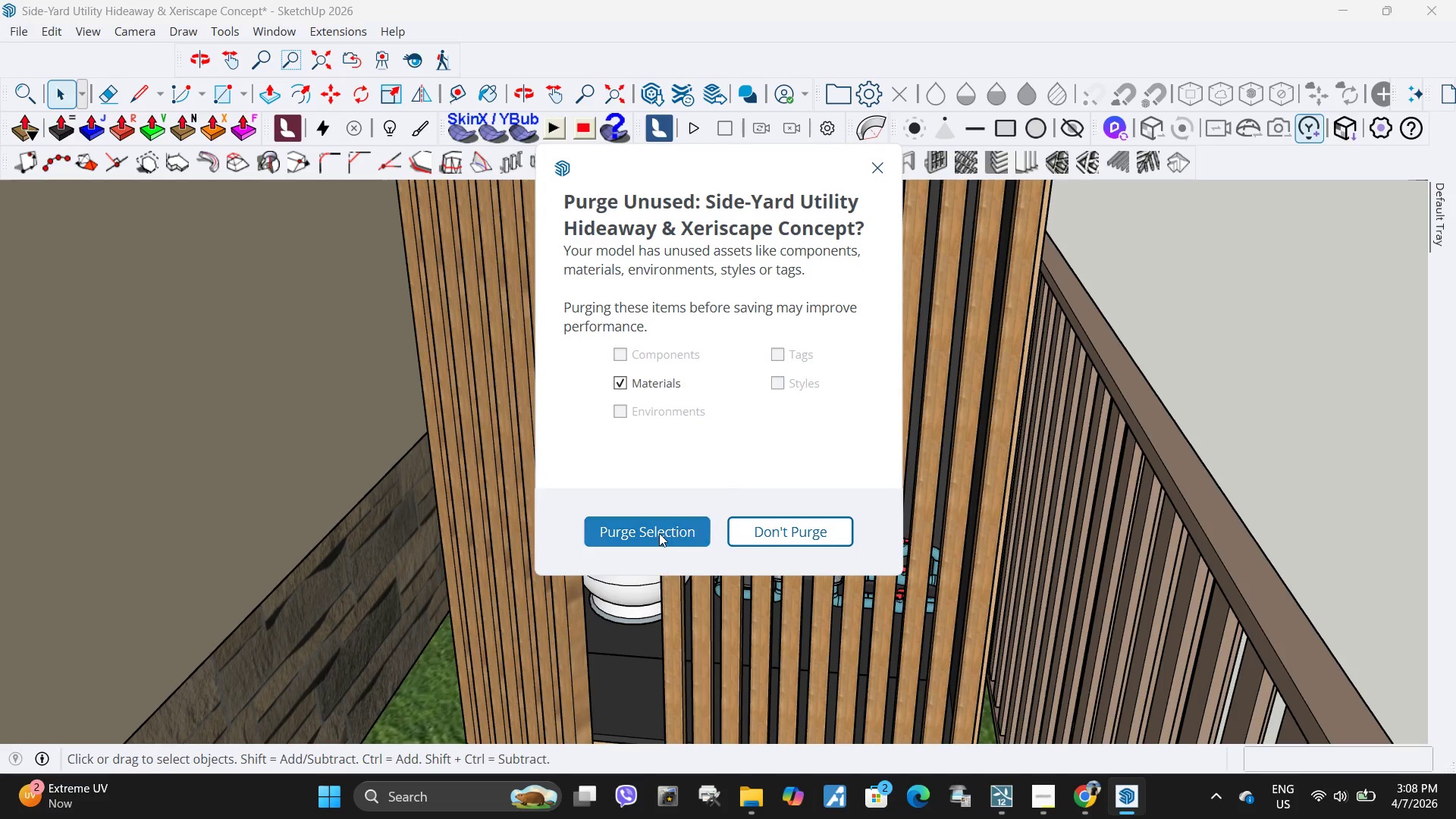 
left_click([658, 532])
 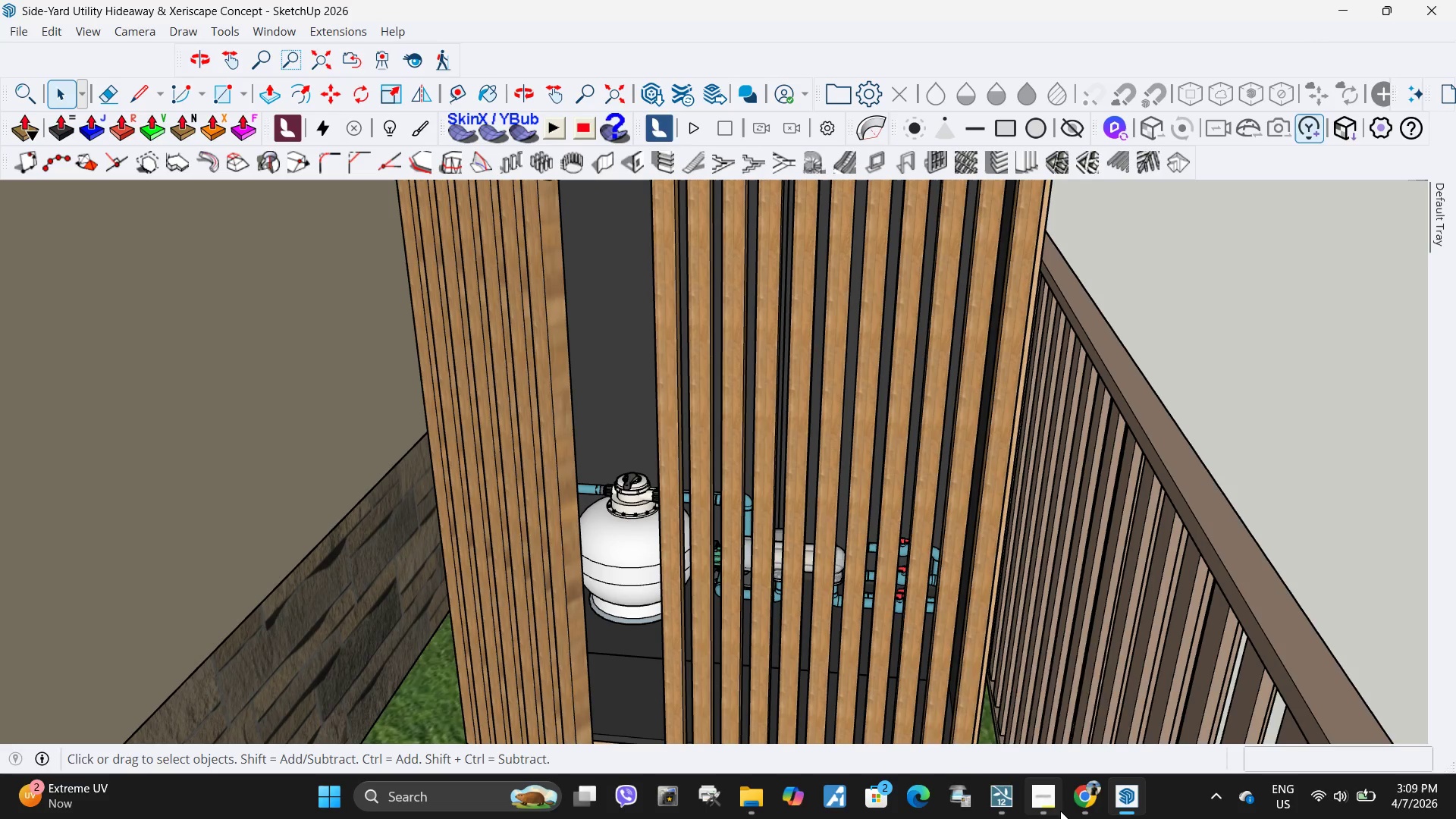 
left_click([1055, 810])